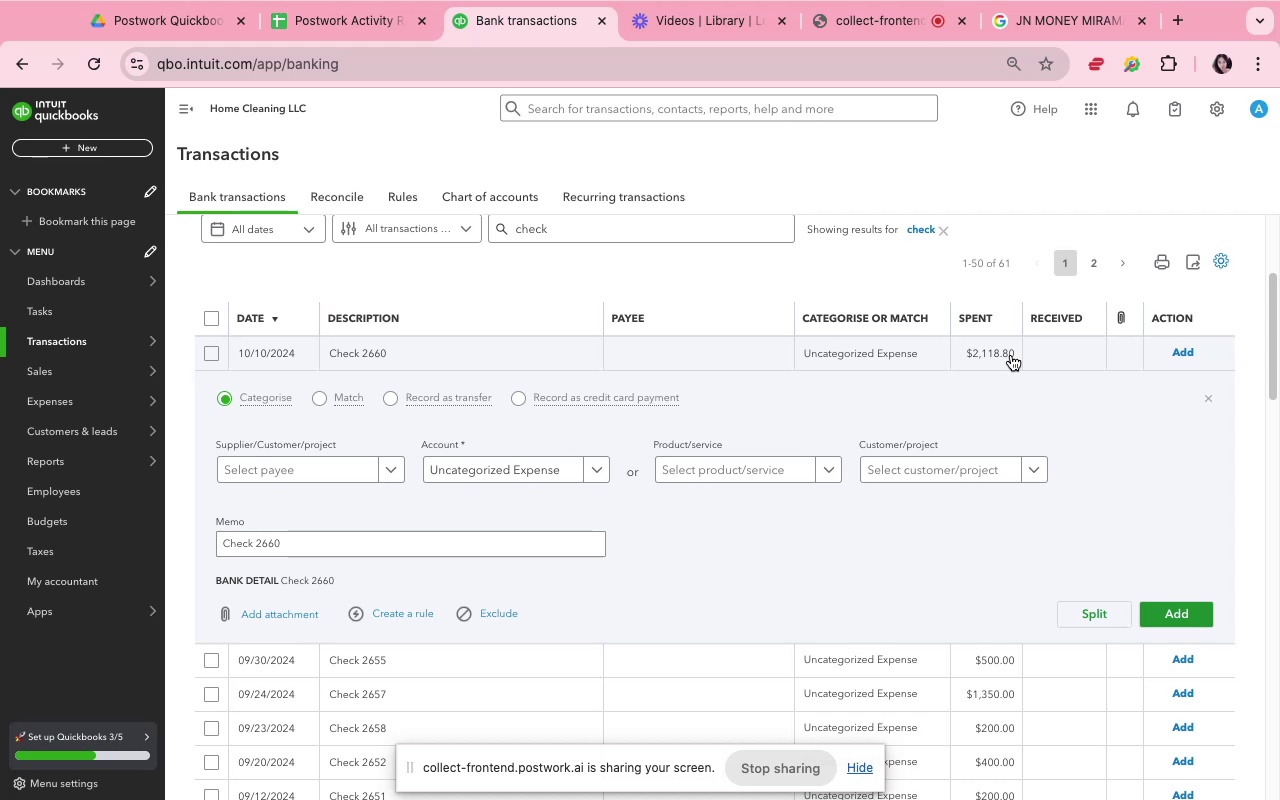 
wait(11.92)
 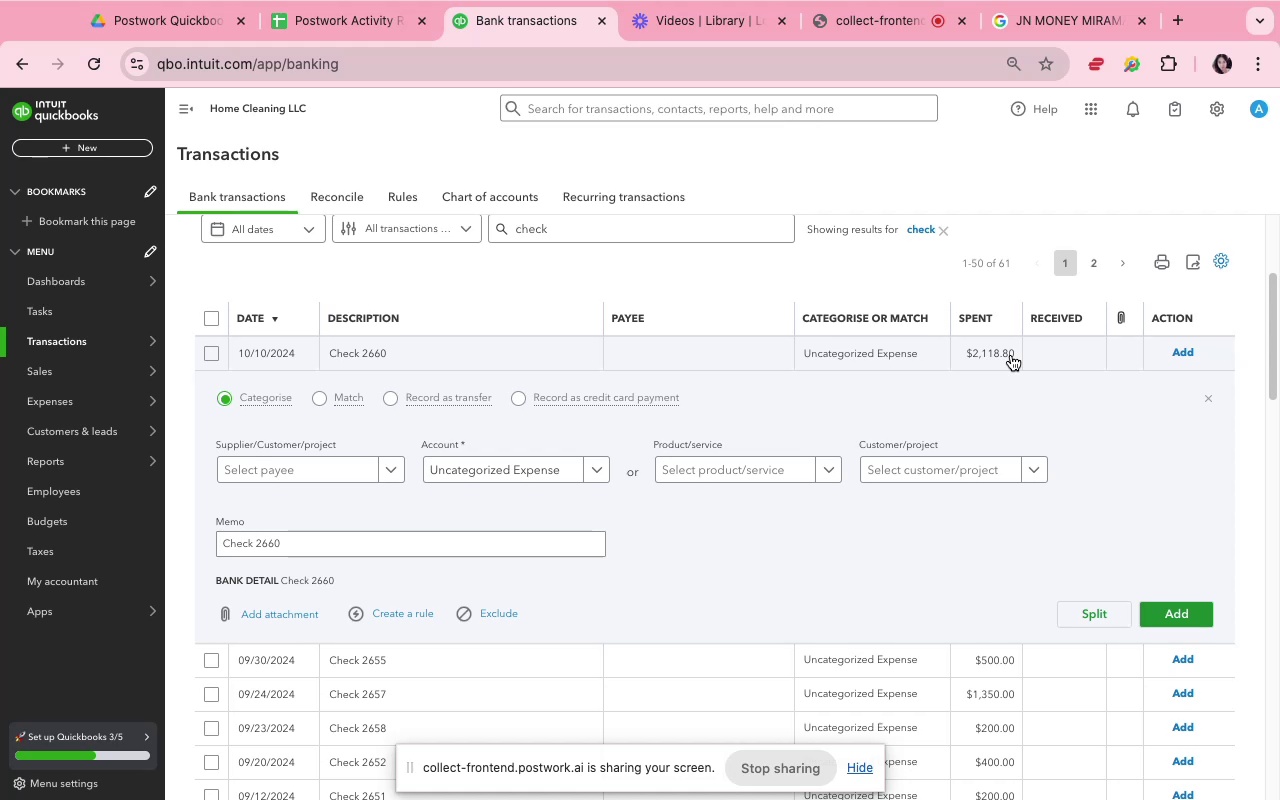 
left_click([1138, 620])
 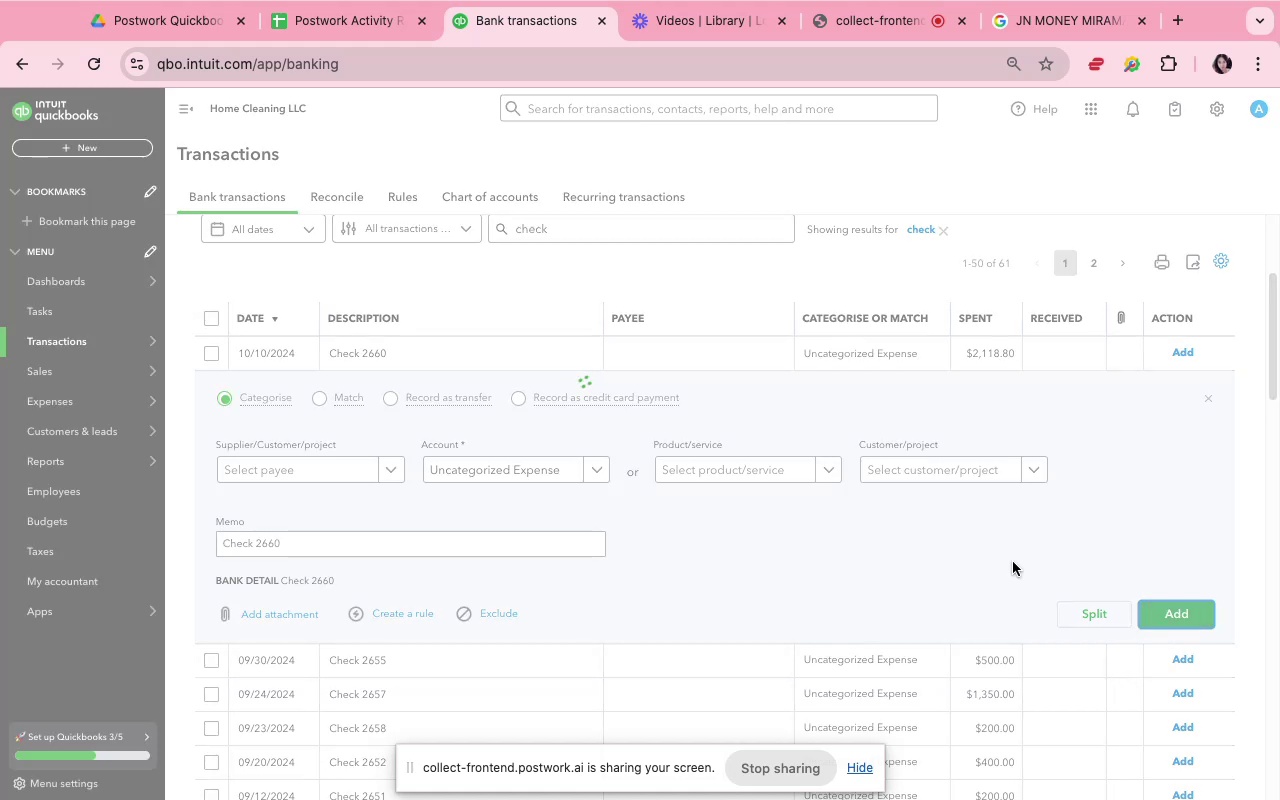 
left_click([949, 353])
 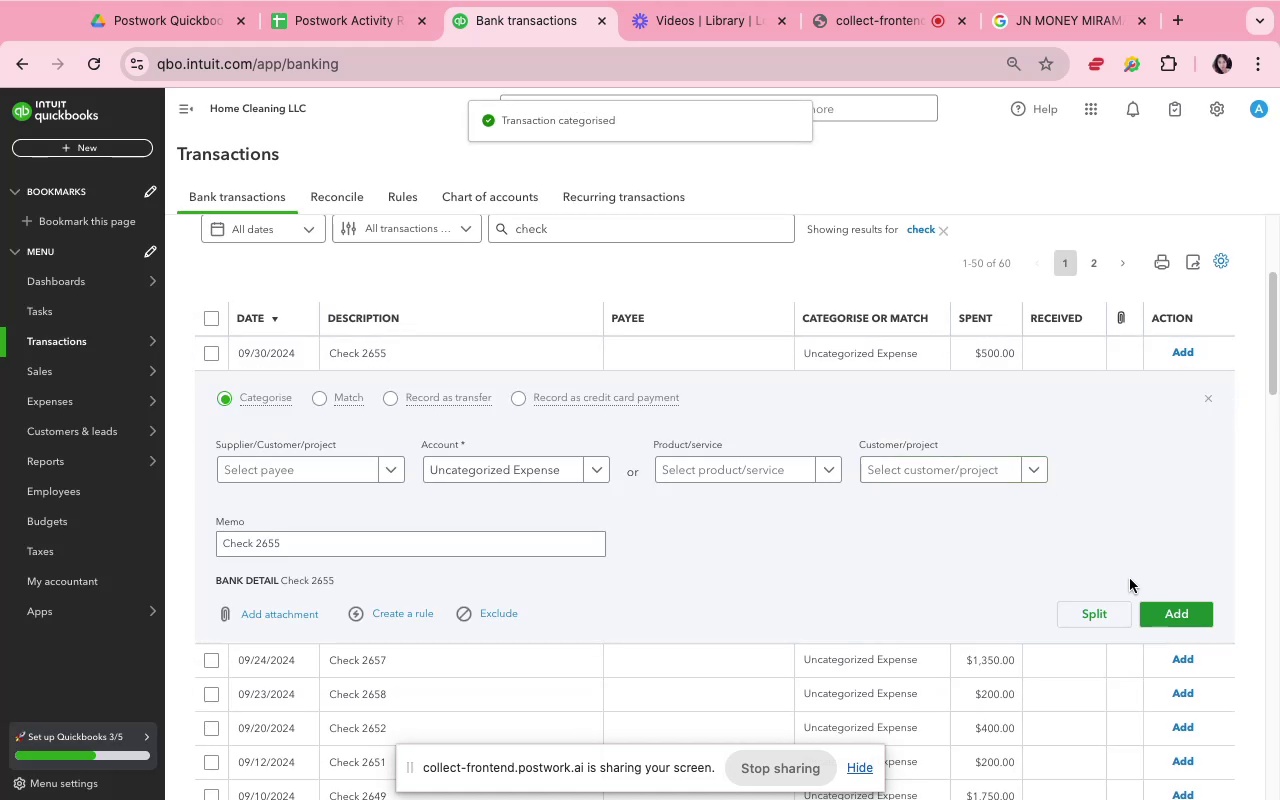 
left_click([1172, 608])
 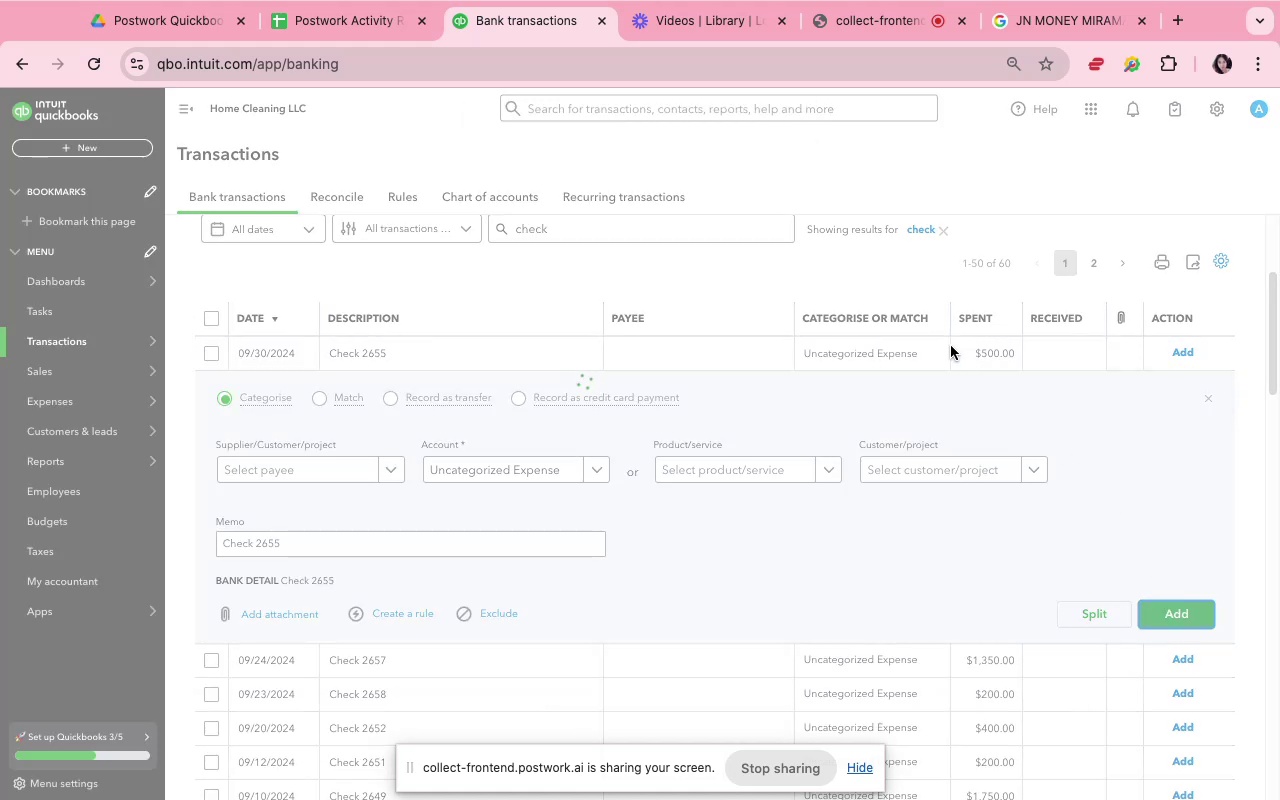 
left_click([951, 346])
 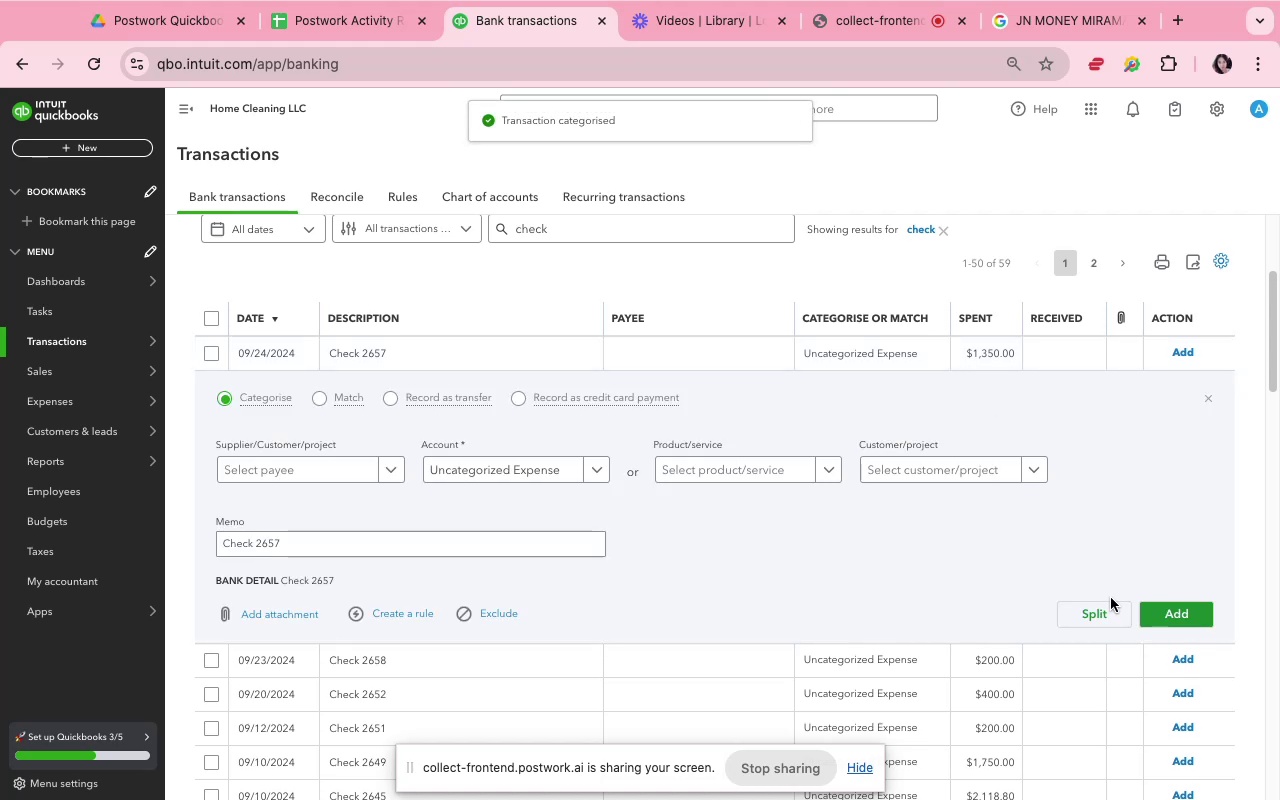 
left_click([1168, 615])
 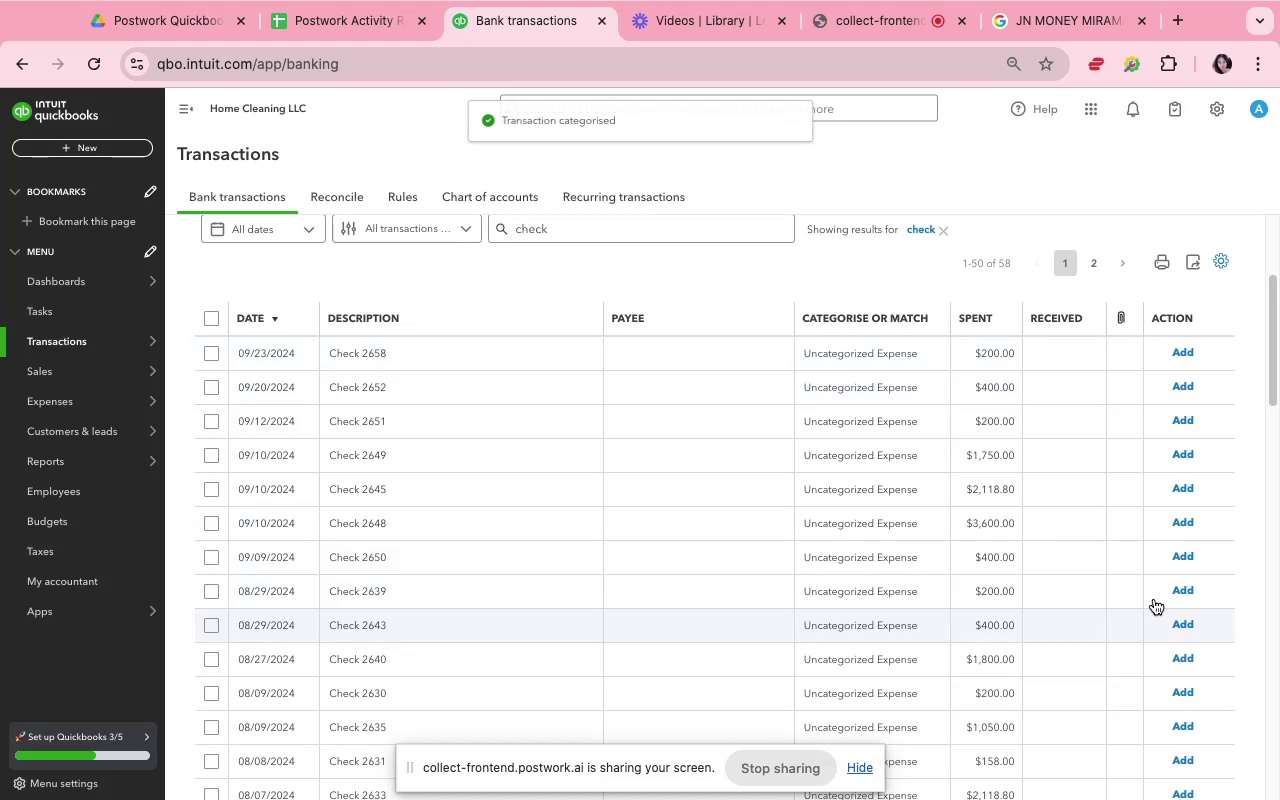 
left_click([936, 353])
 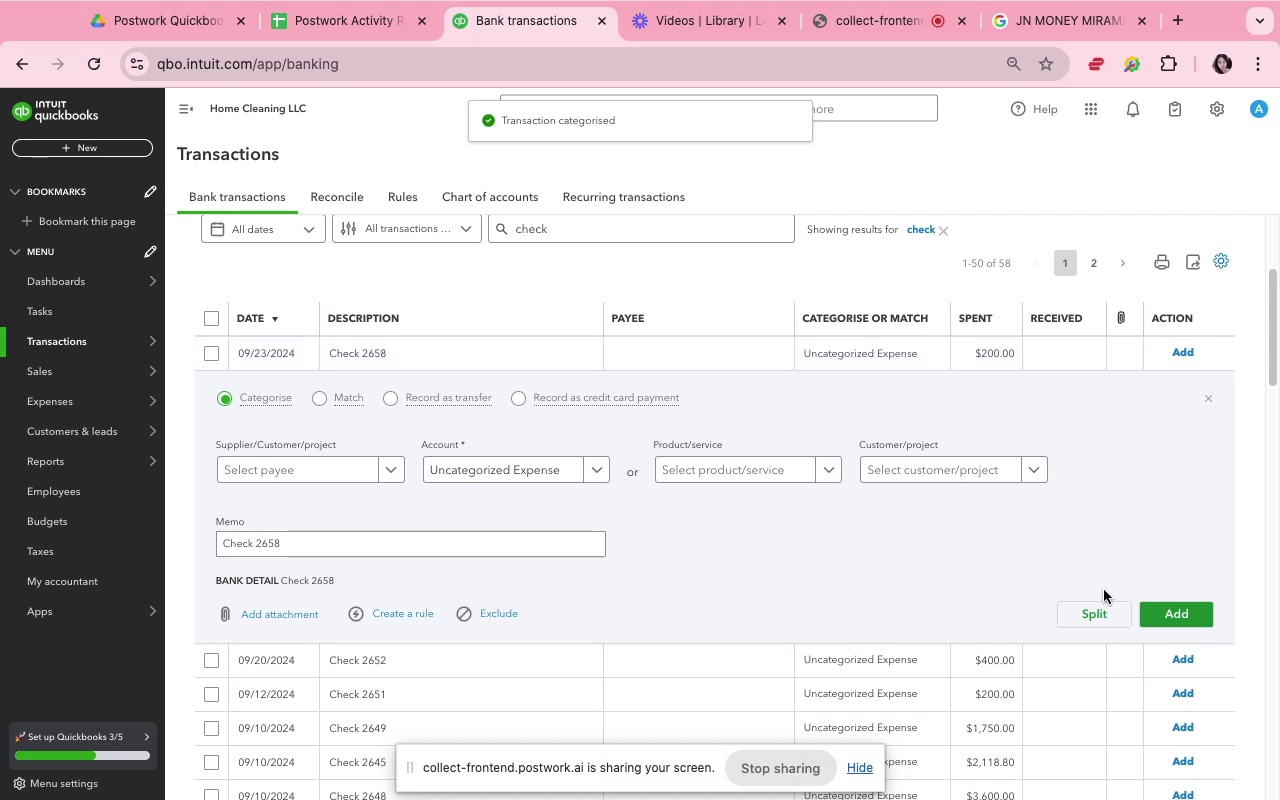 
left_click([1170, 608])
 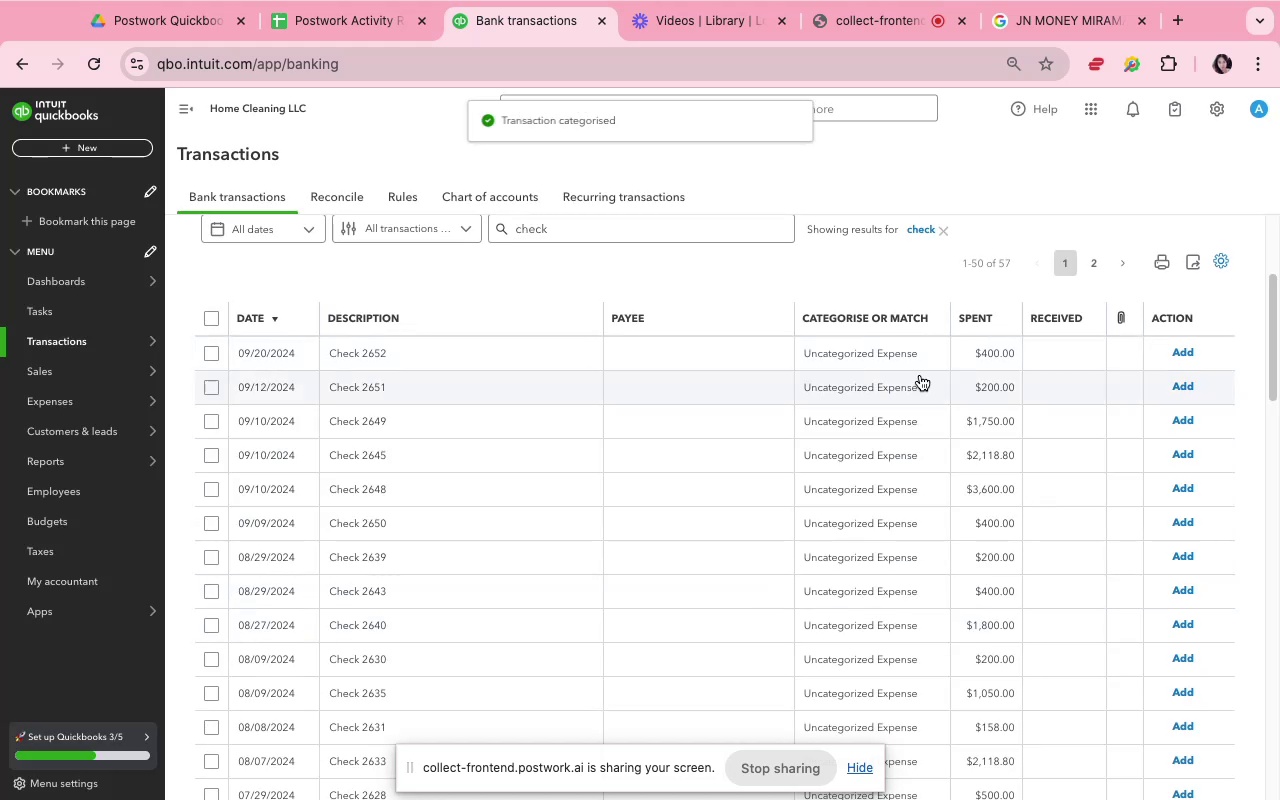 
left_click([916, 361])
 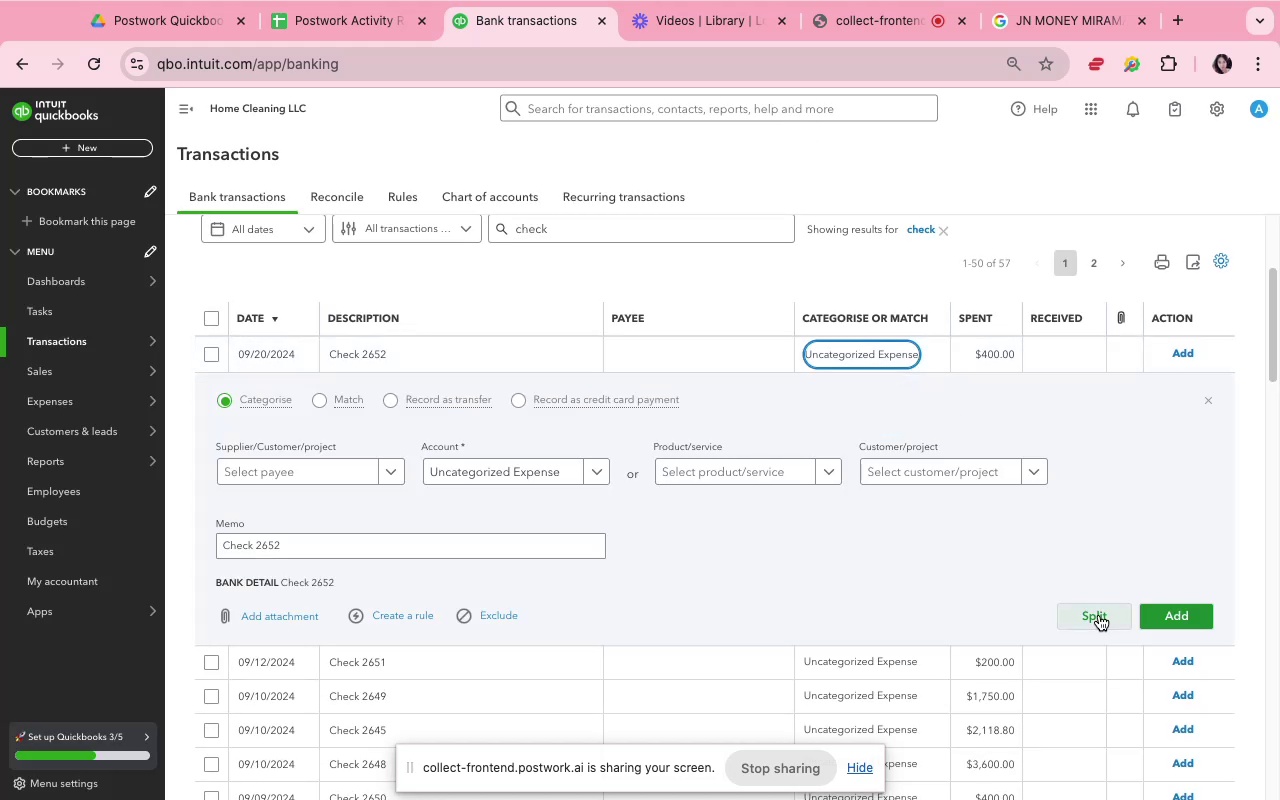 
left_click([1163, 627])
 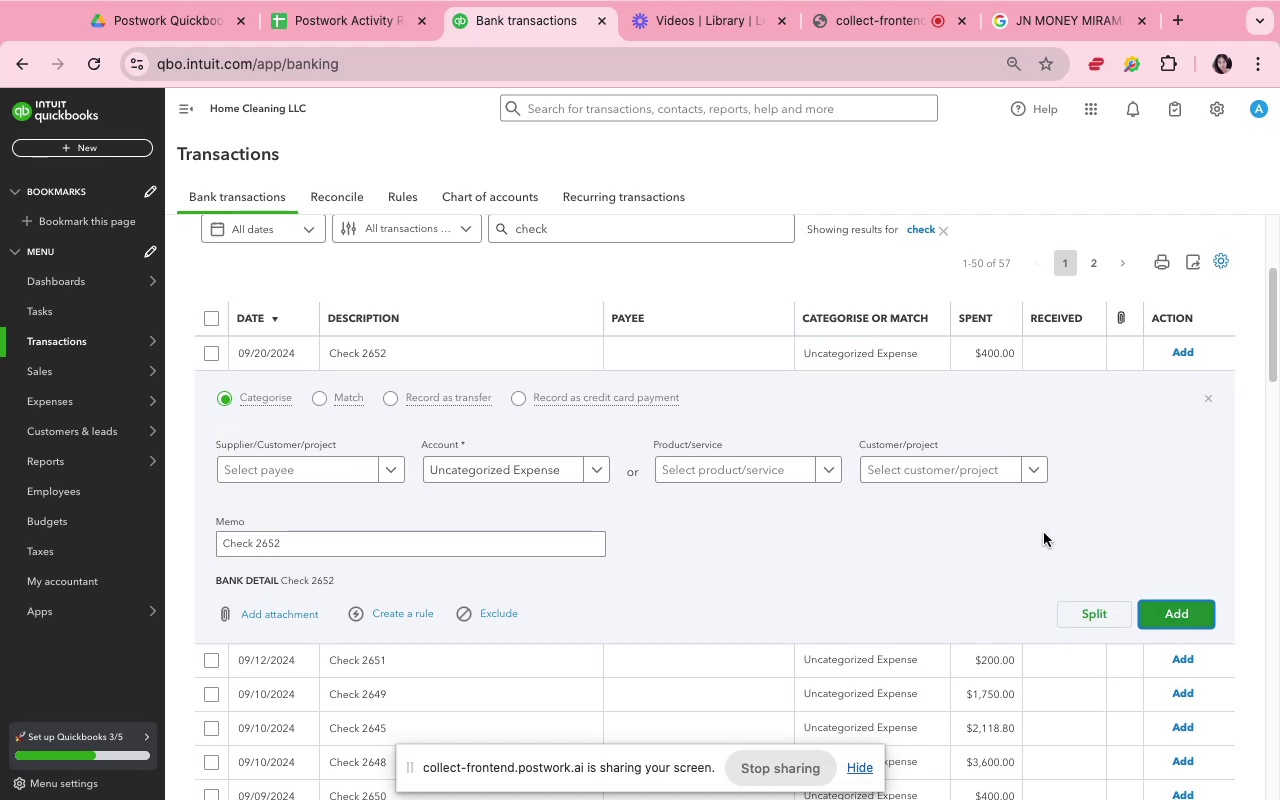 
scroll: coordinate [1044, 533], scroll_direction: down, amount: 1.0
 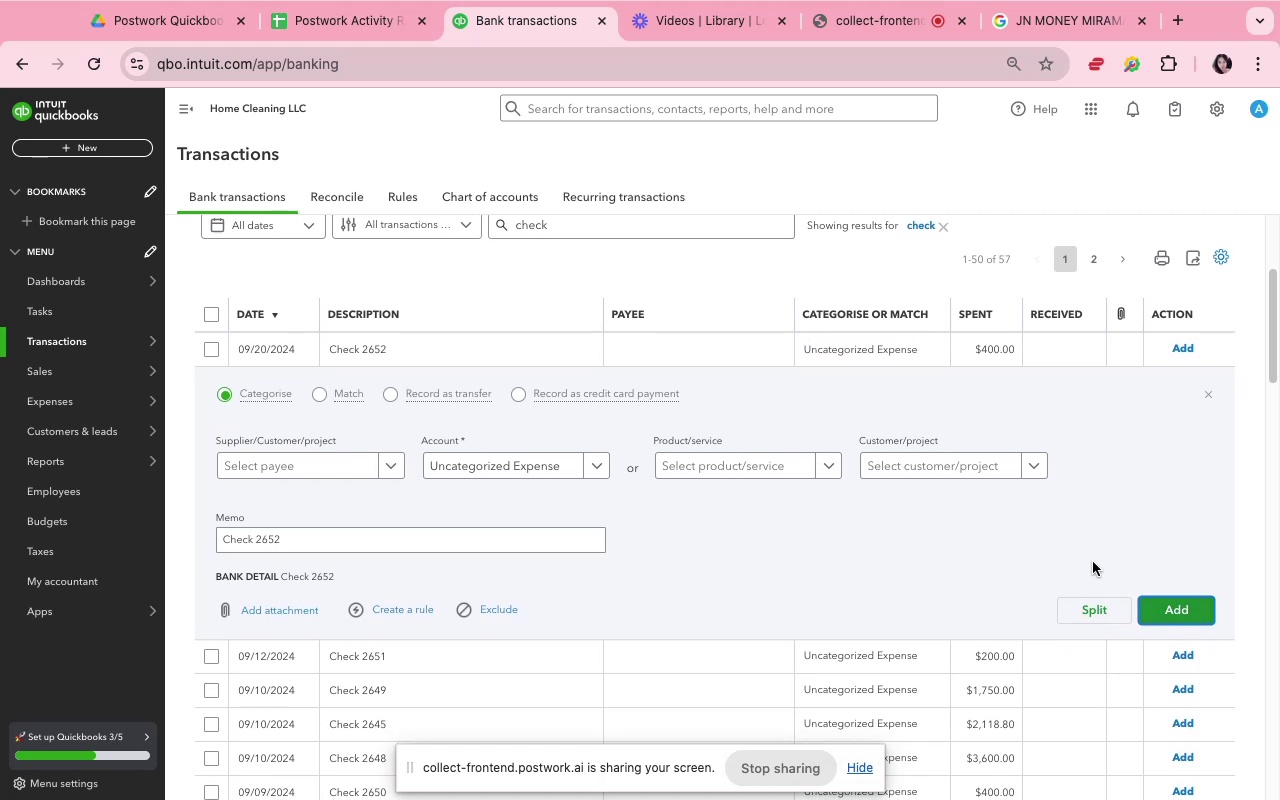 
left_click([1173, 608])
 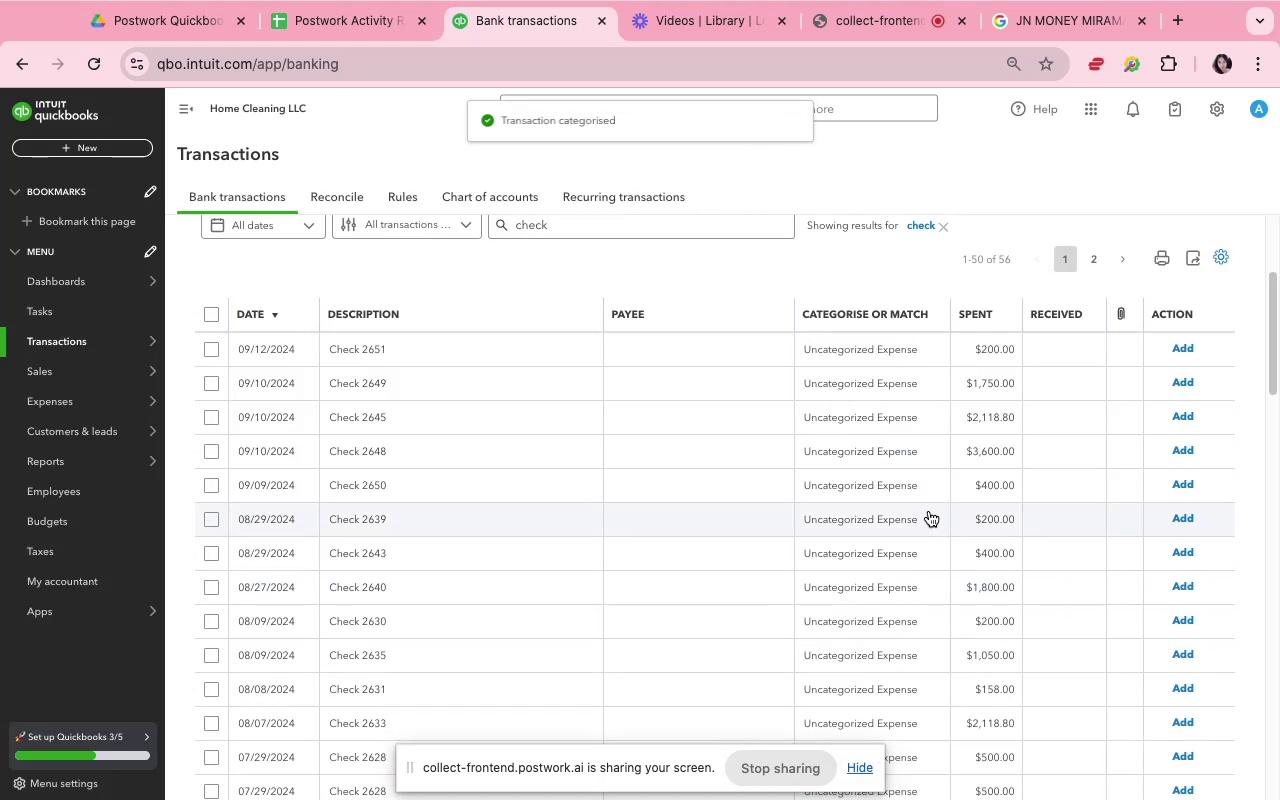 
left_click([821, 334])
 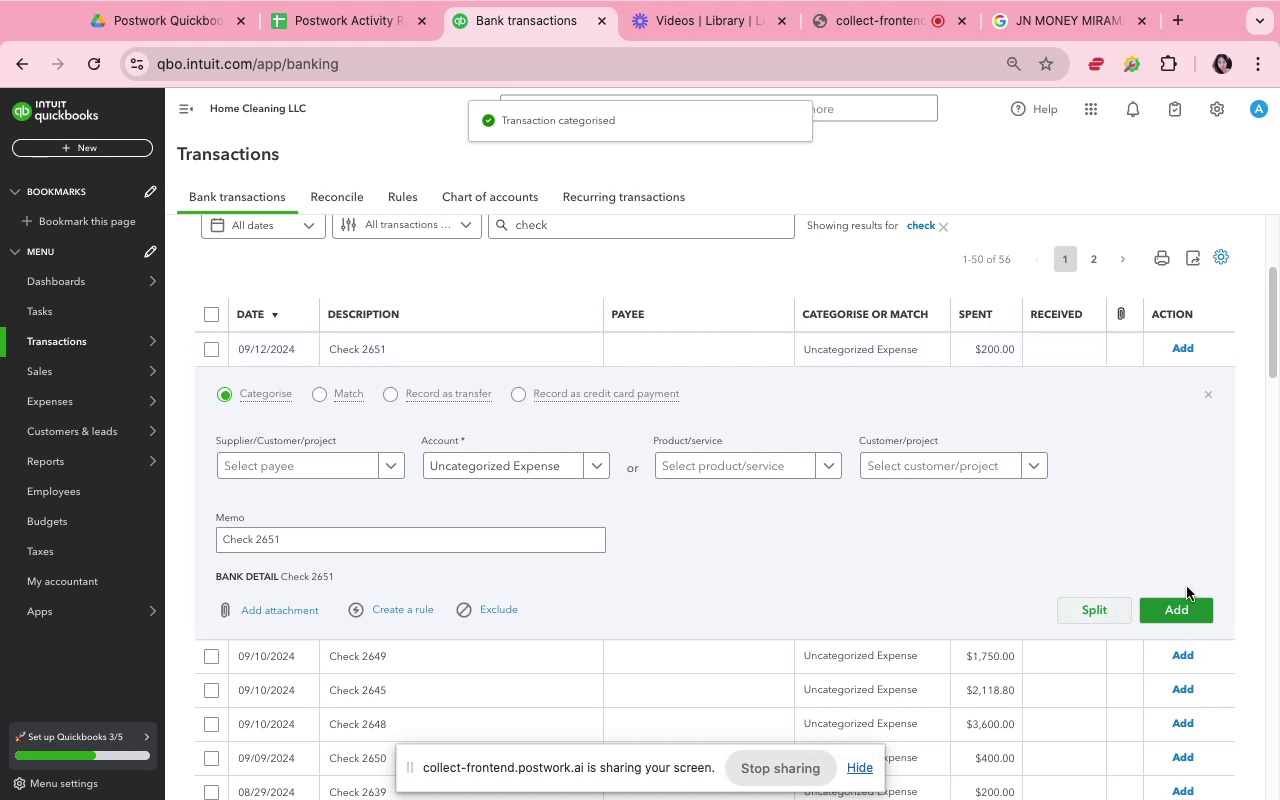 
left_click([1205, 602])
 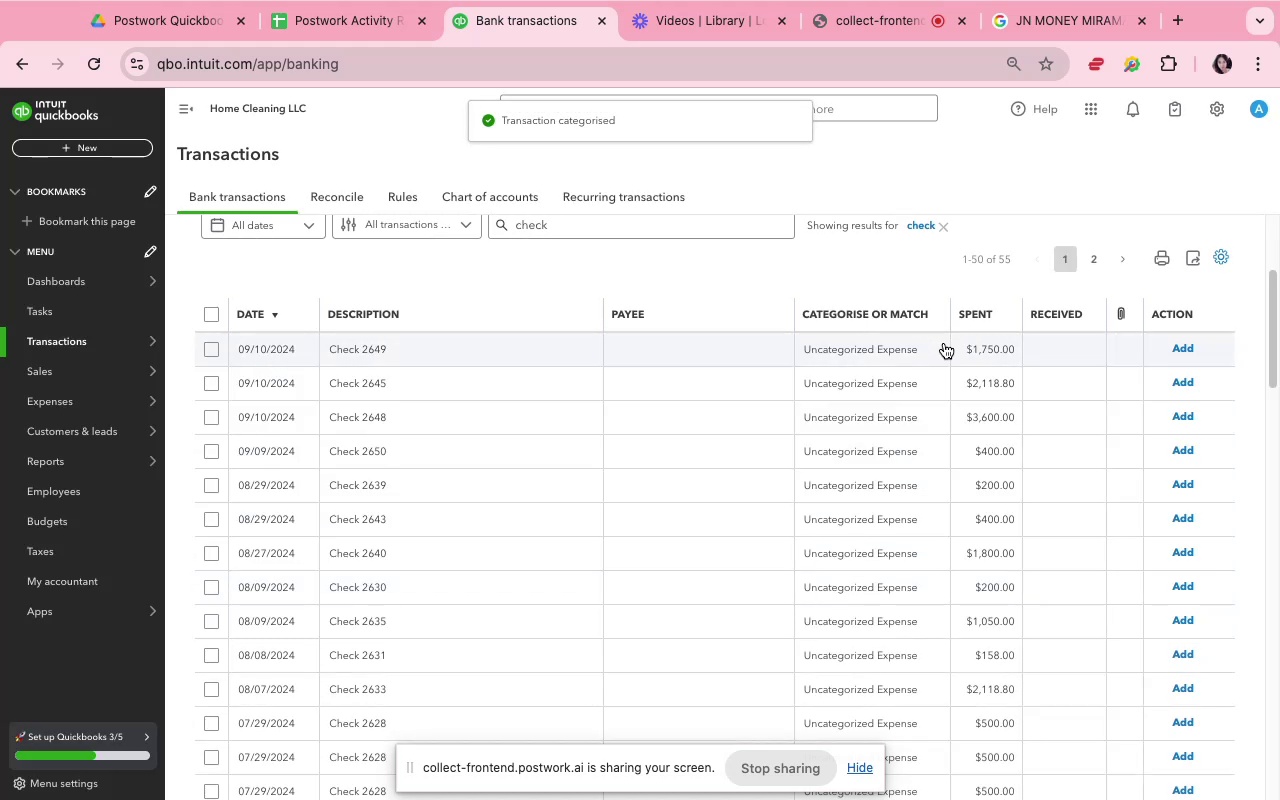 
wait(5.41)
 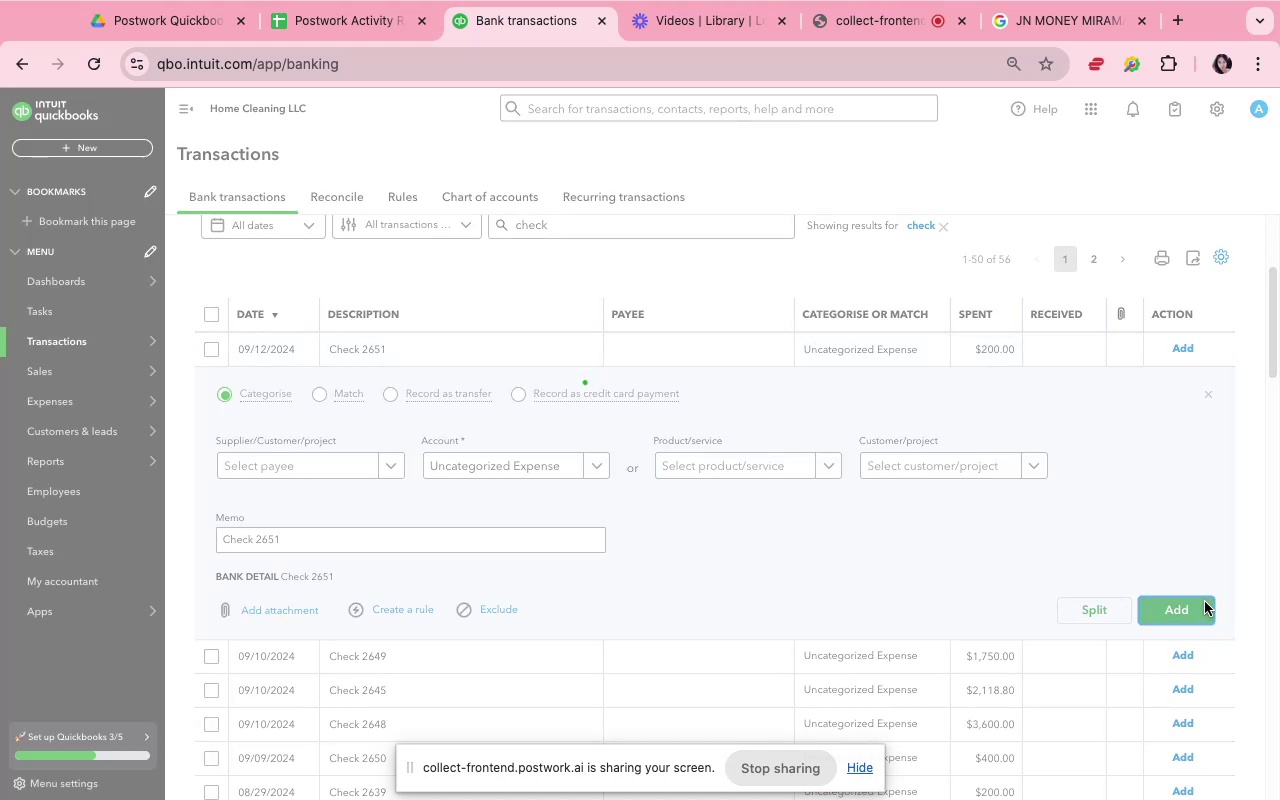 
scroll: coordinate [982, 494], scroll_direction: up, amount: 15.0
 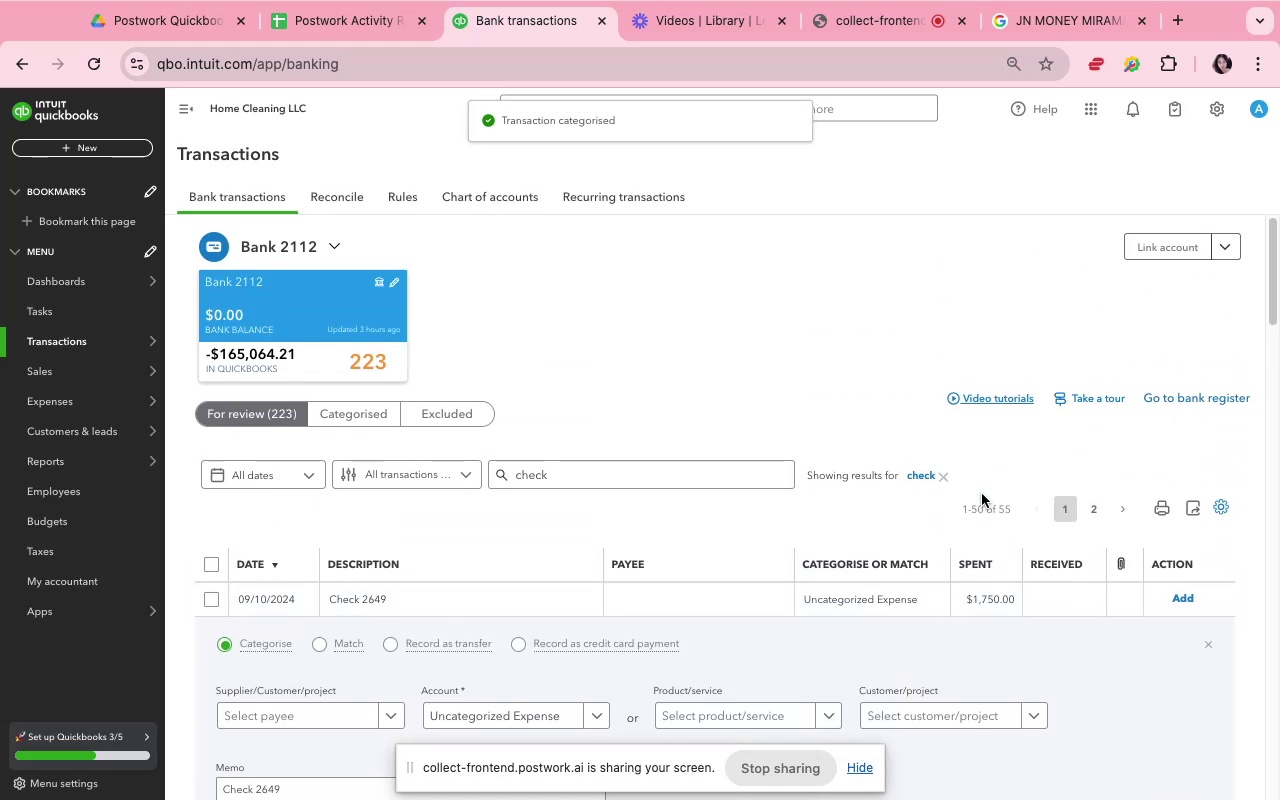 
scroll: coordinate [984, 496], scroll_direction: down, amount: 11.0
 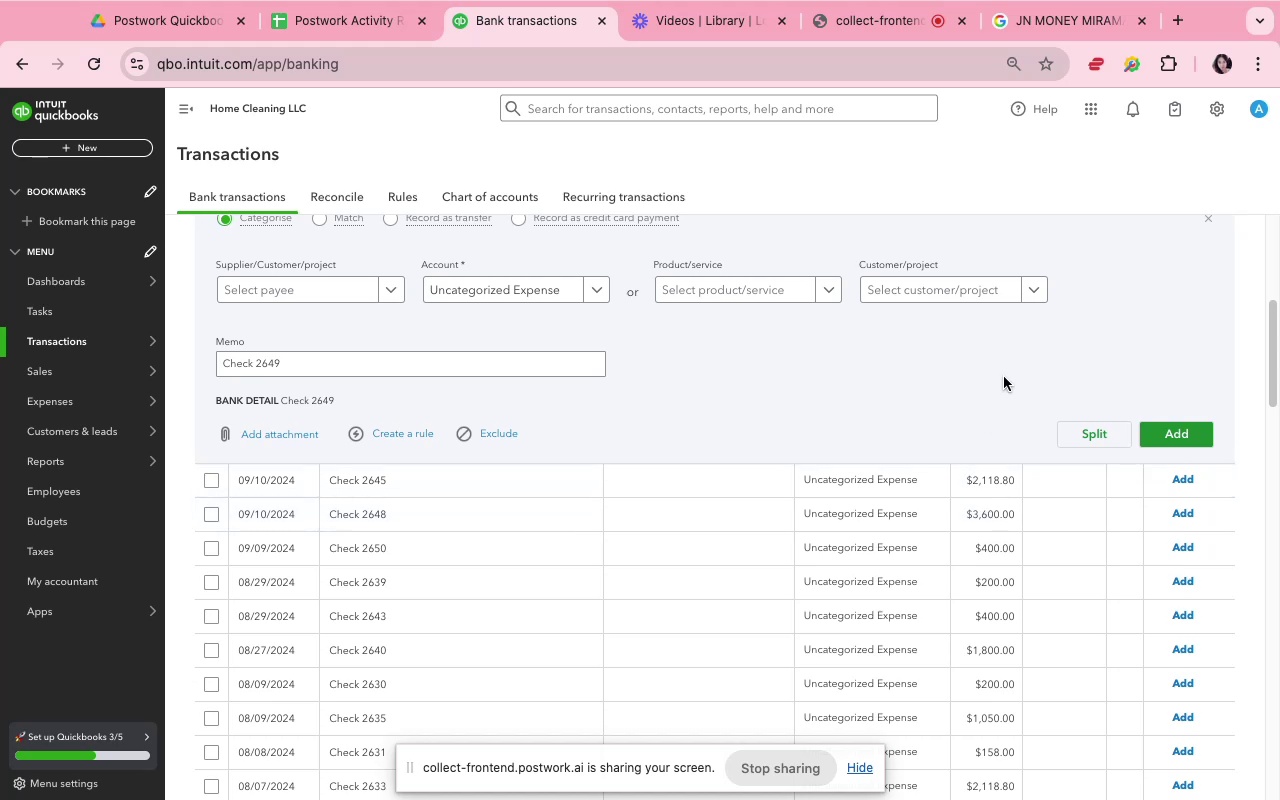 
wait(9.05)
 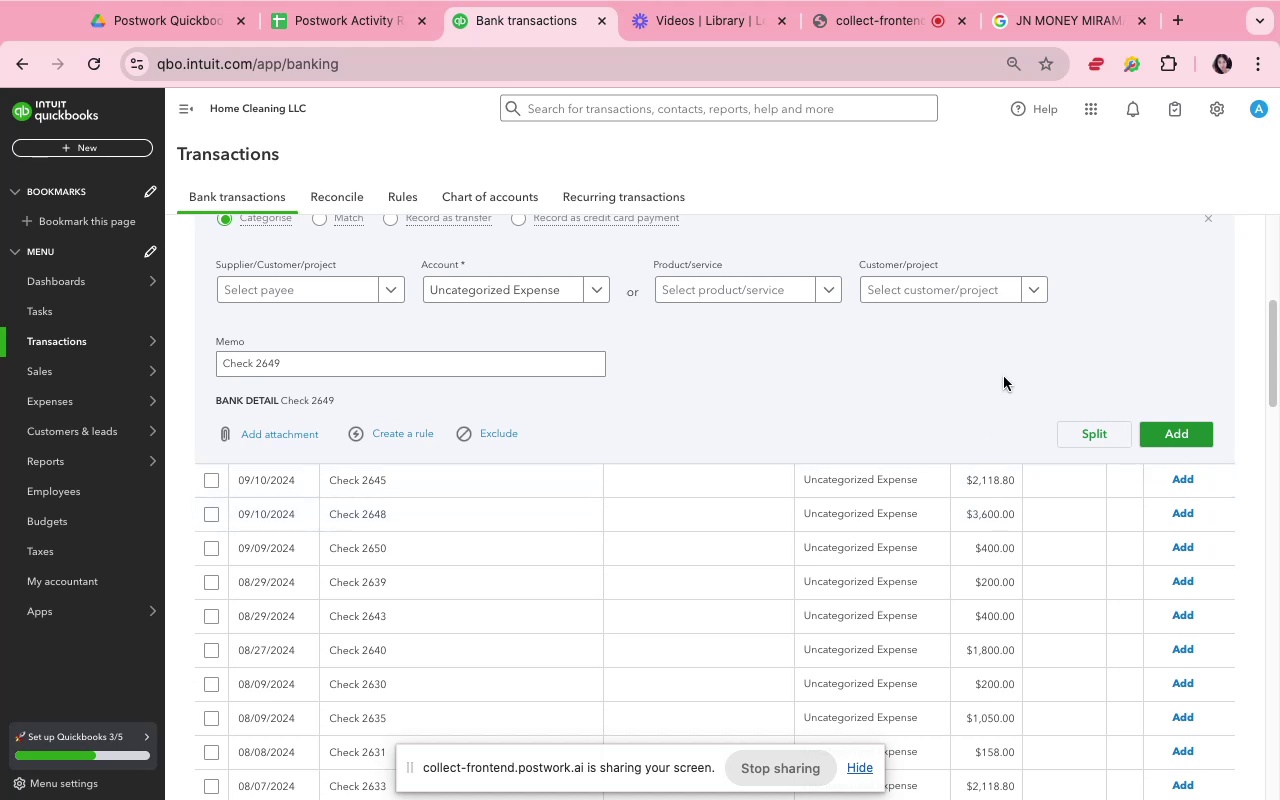 
left_click([1164, 438])
 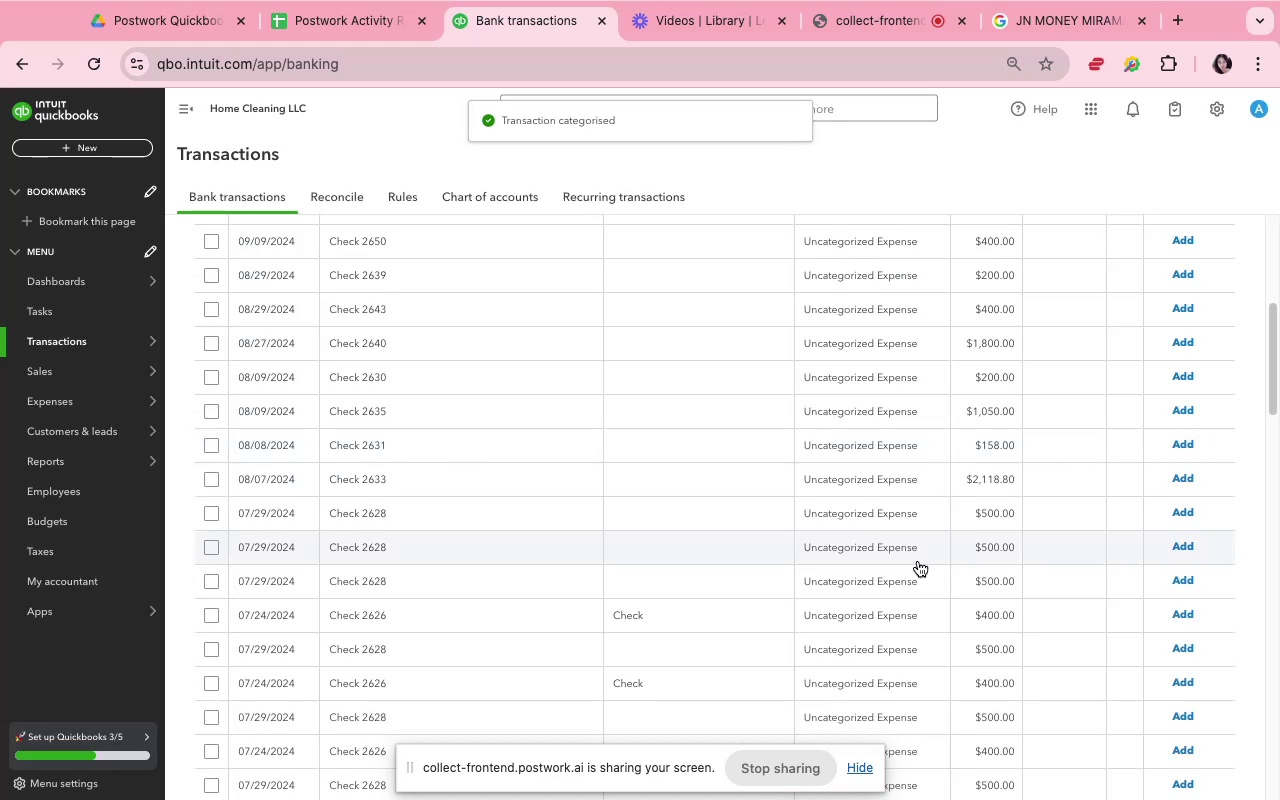 
scroll: coordinate [918, 561], scroll_direction: up, amount: 3.0
 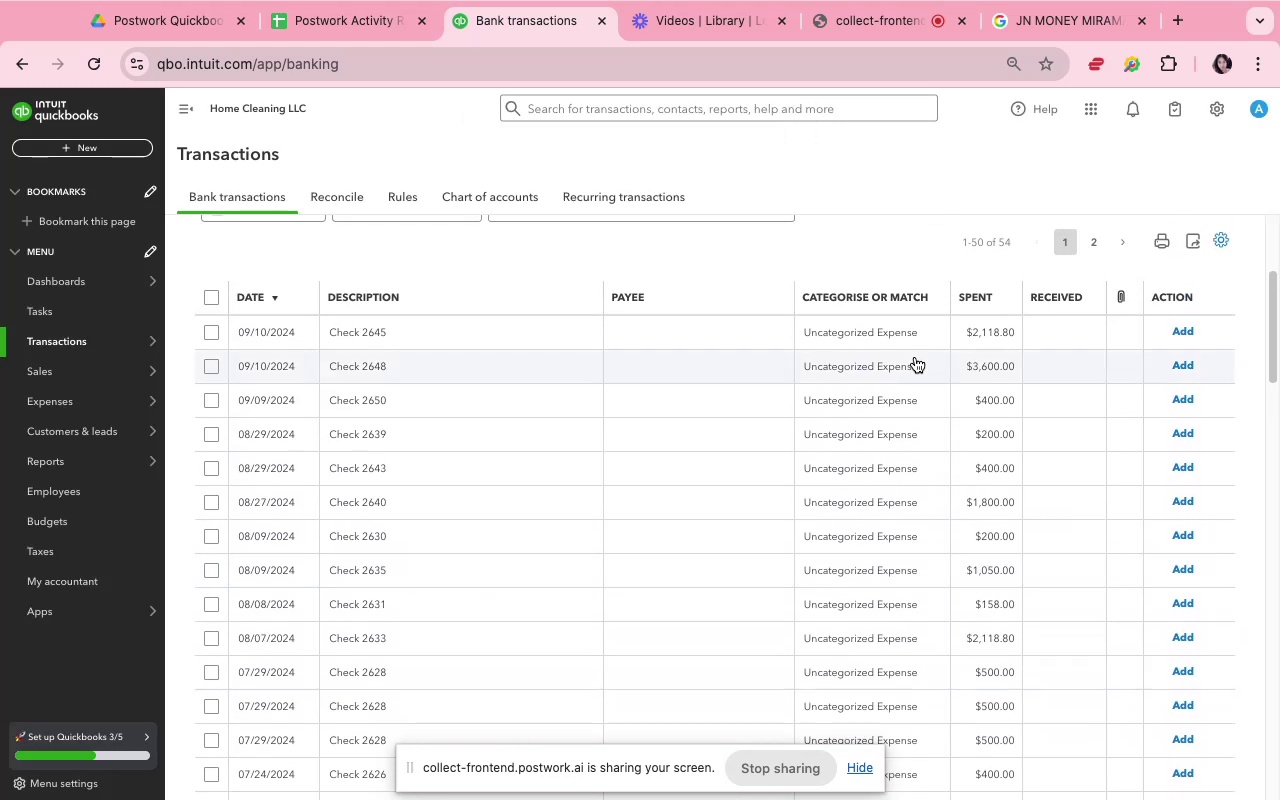 
left_click([914, 343])
 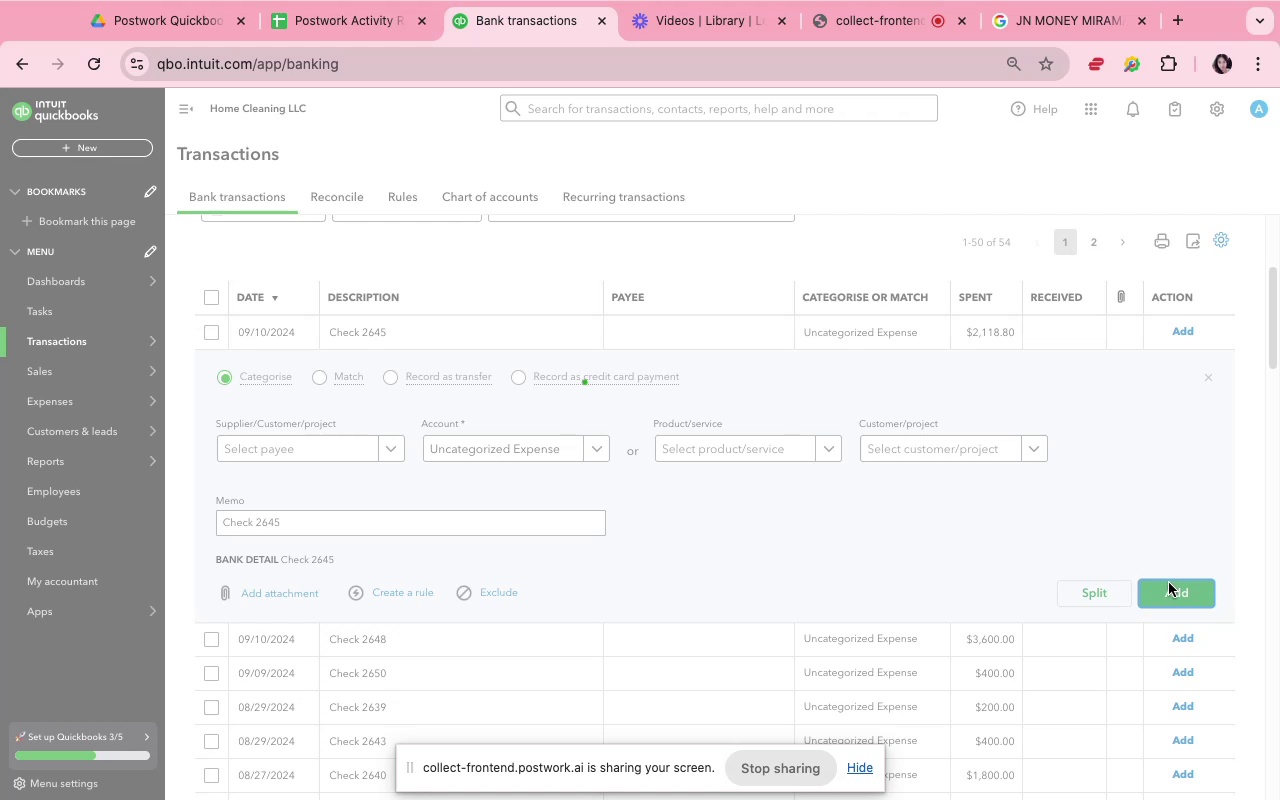 
wait(6.23)
 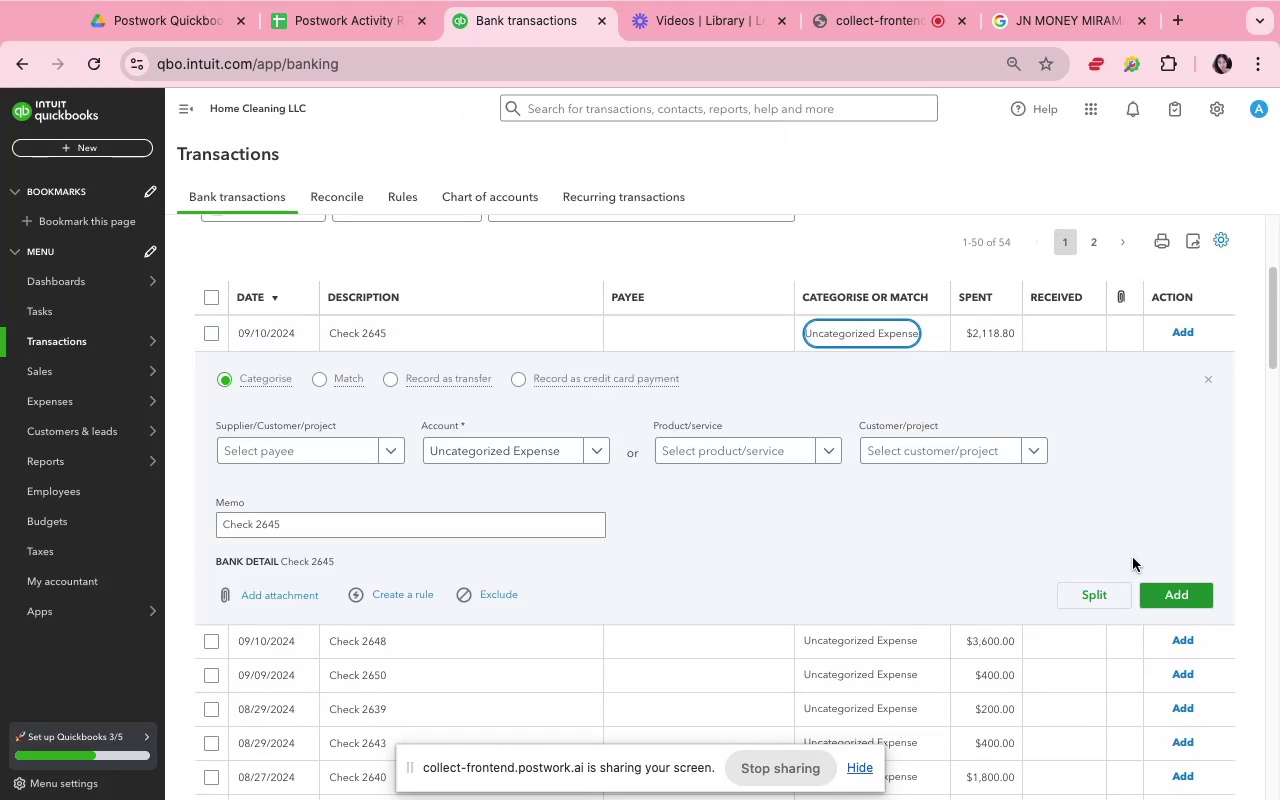 
left_click([975, 329])
 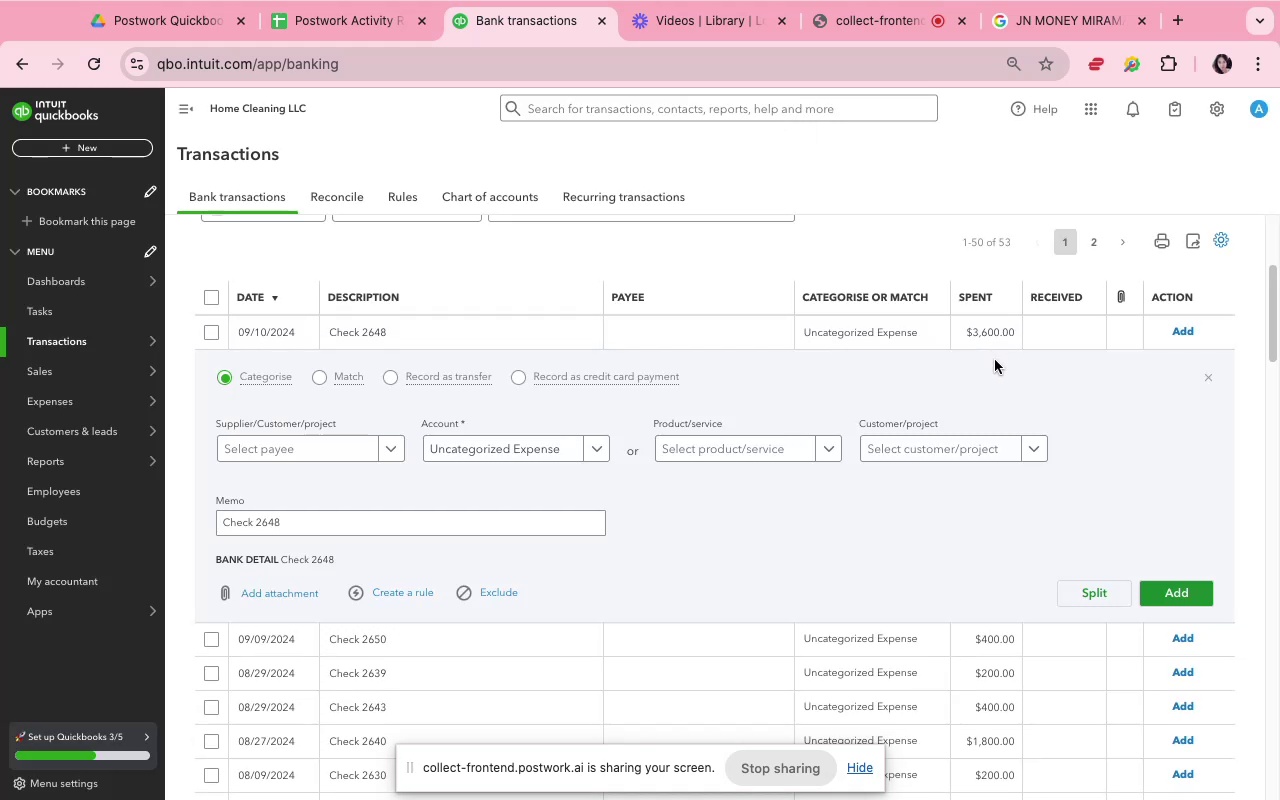 
wait(5.79)
 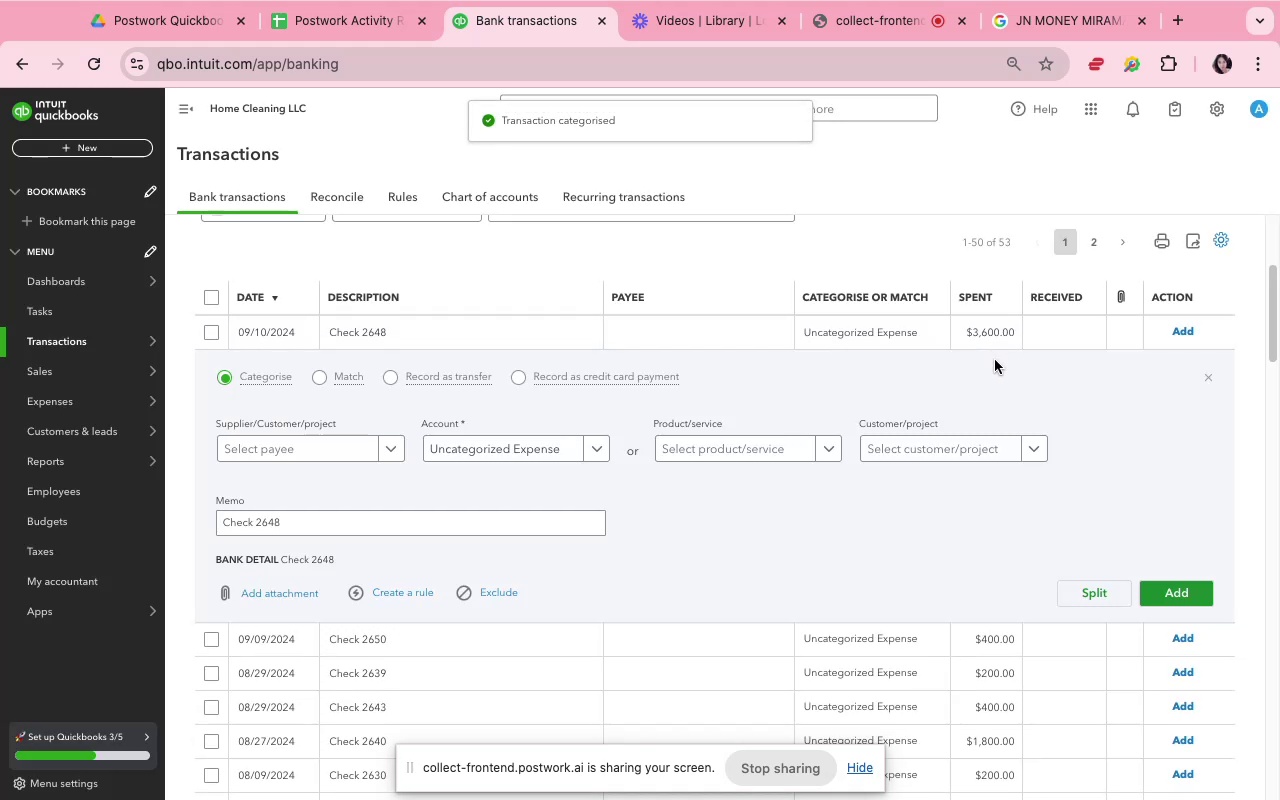 
left_click([999, 540])
 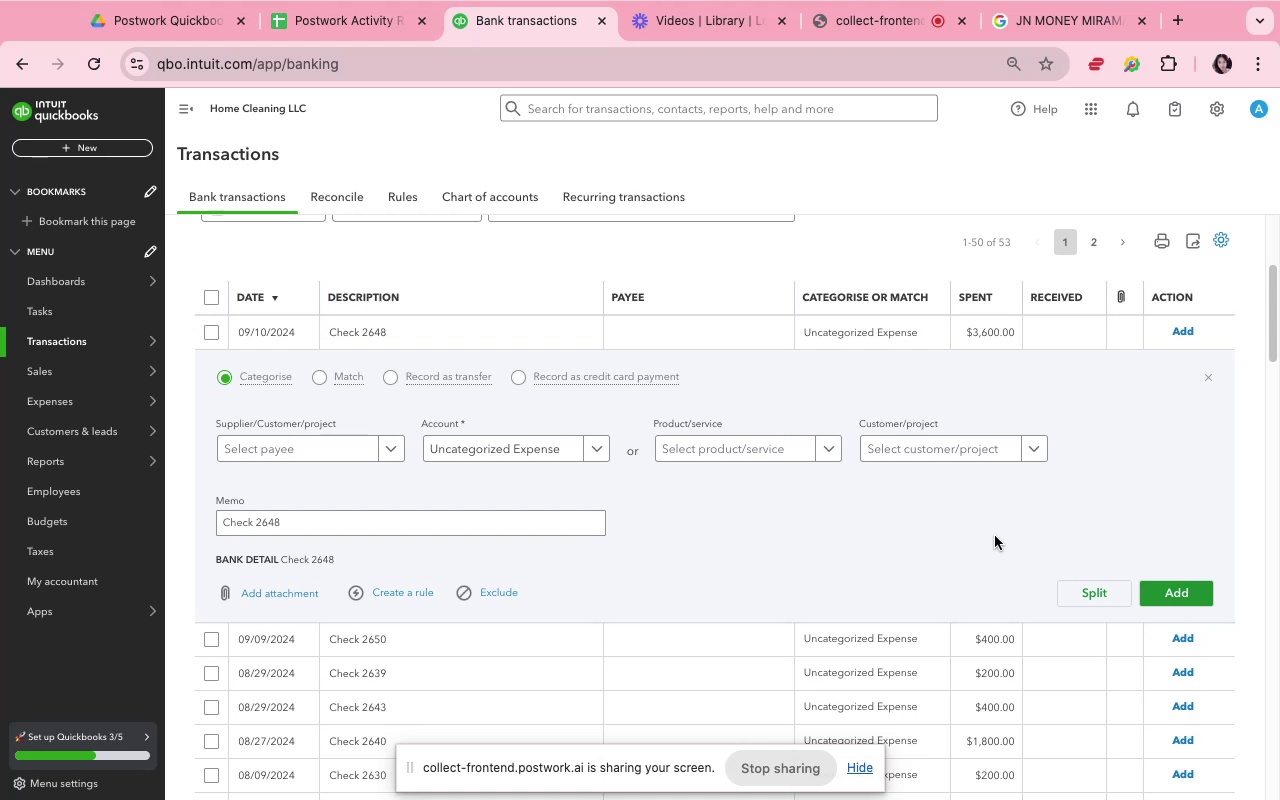 
wait(18.59)
 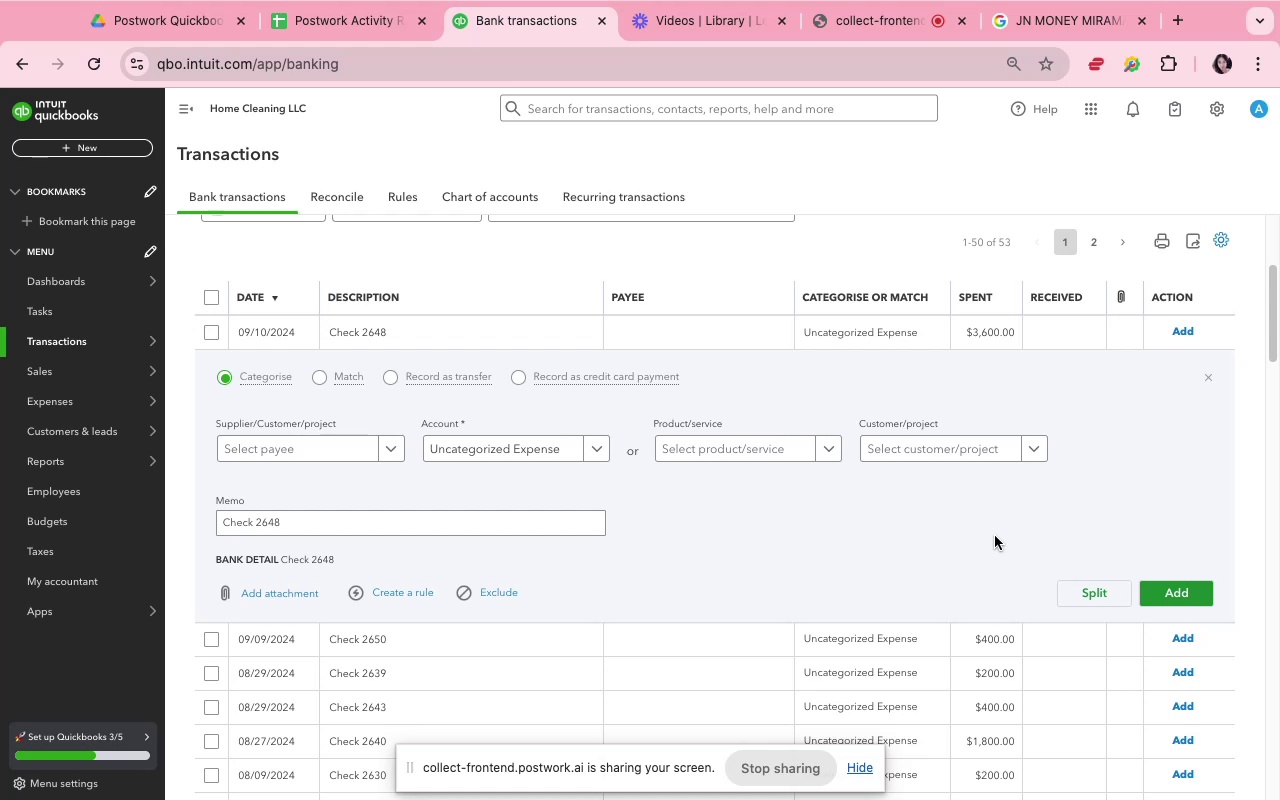 
left_click([1153, 589])
 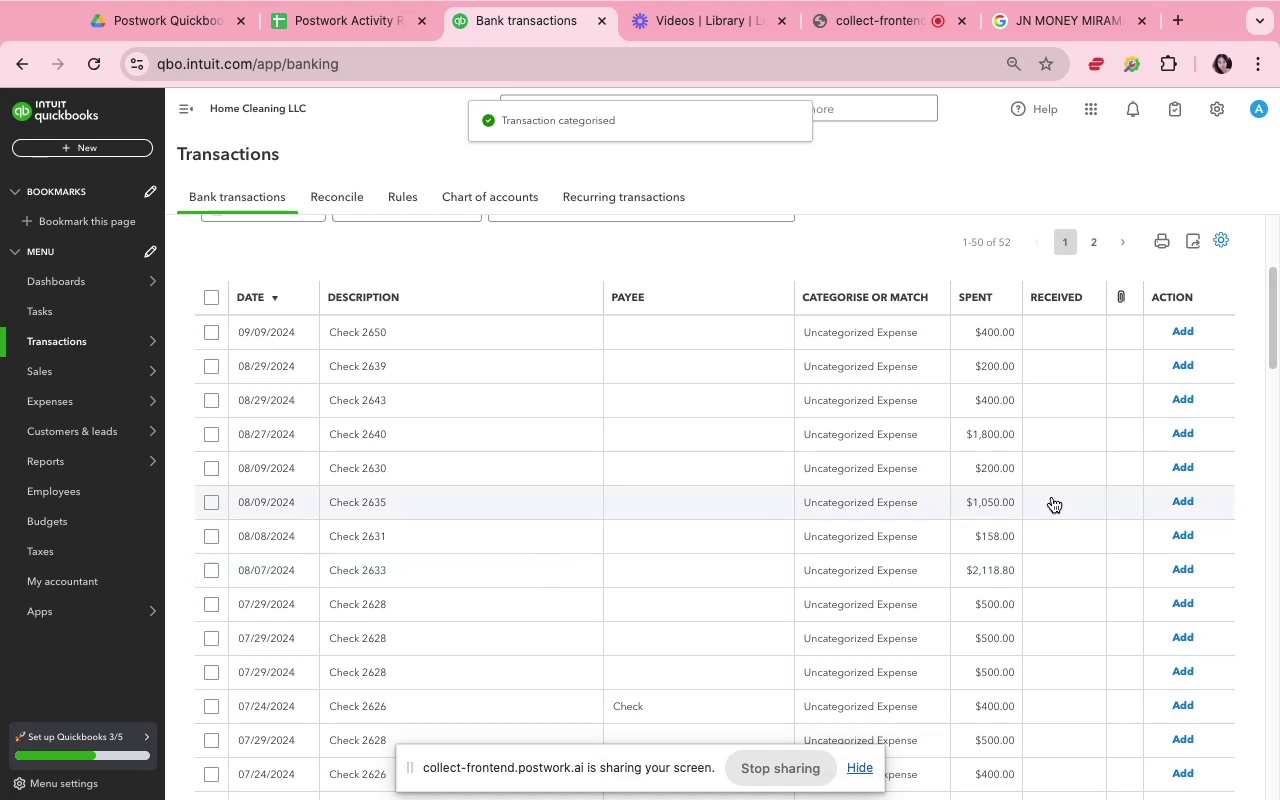 
wait(5.23)
 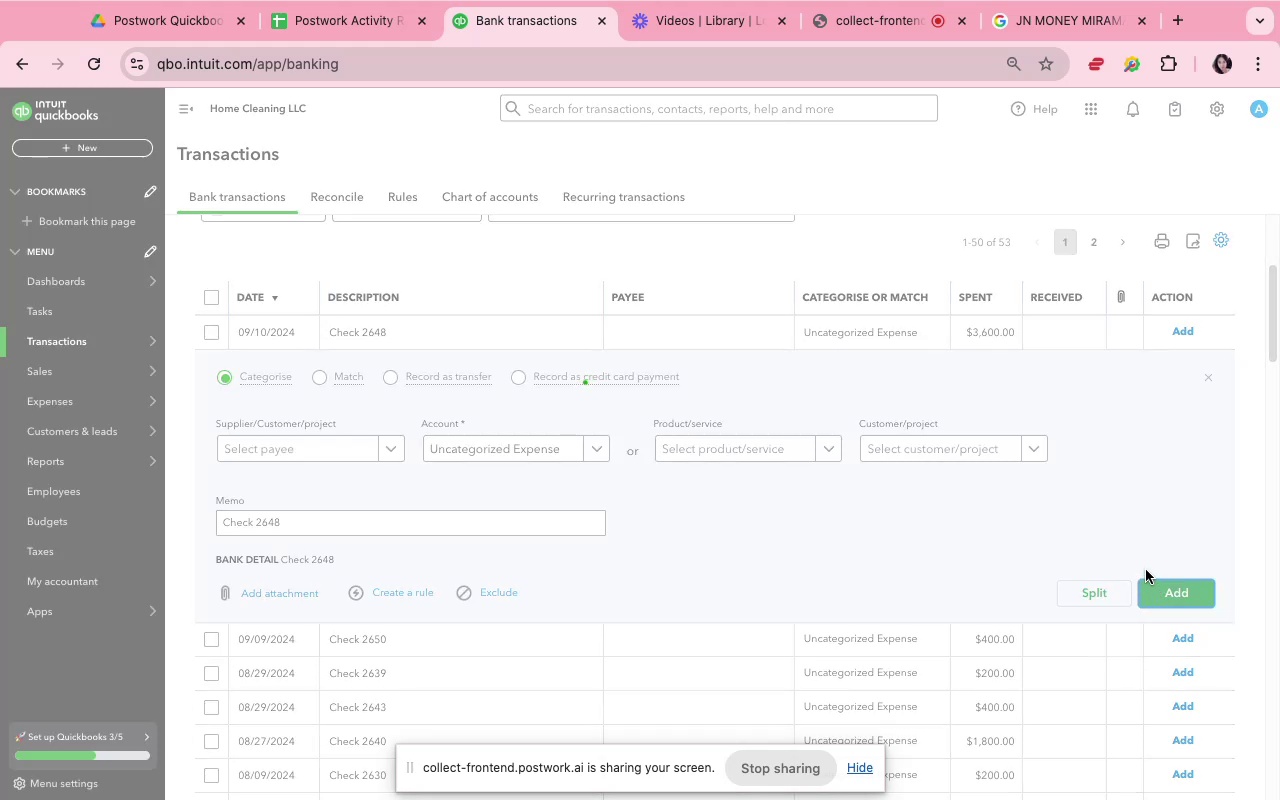 
left_click([879, 329])
 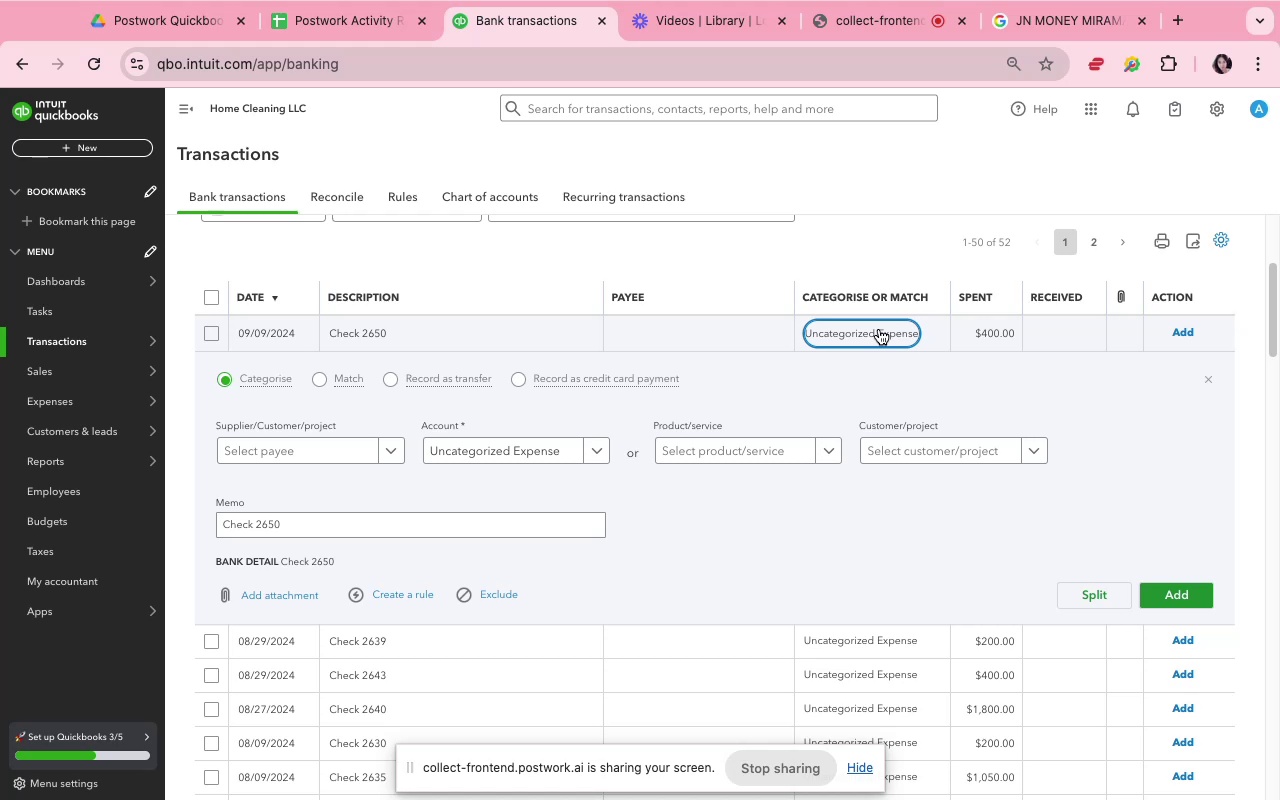 
wait(29.55)
 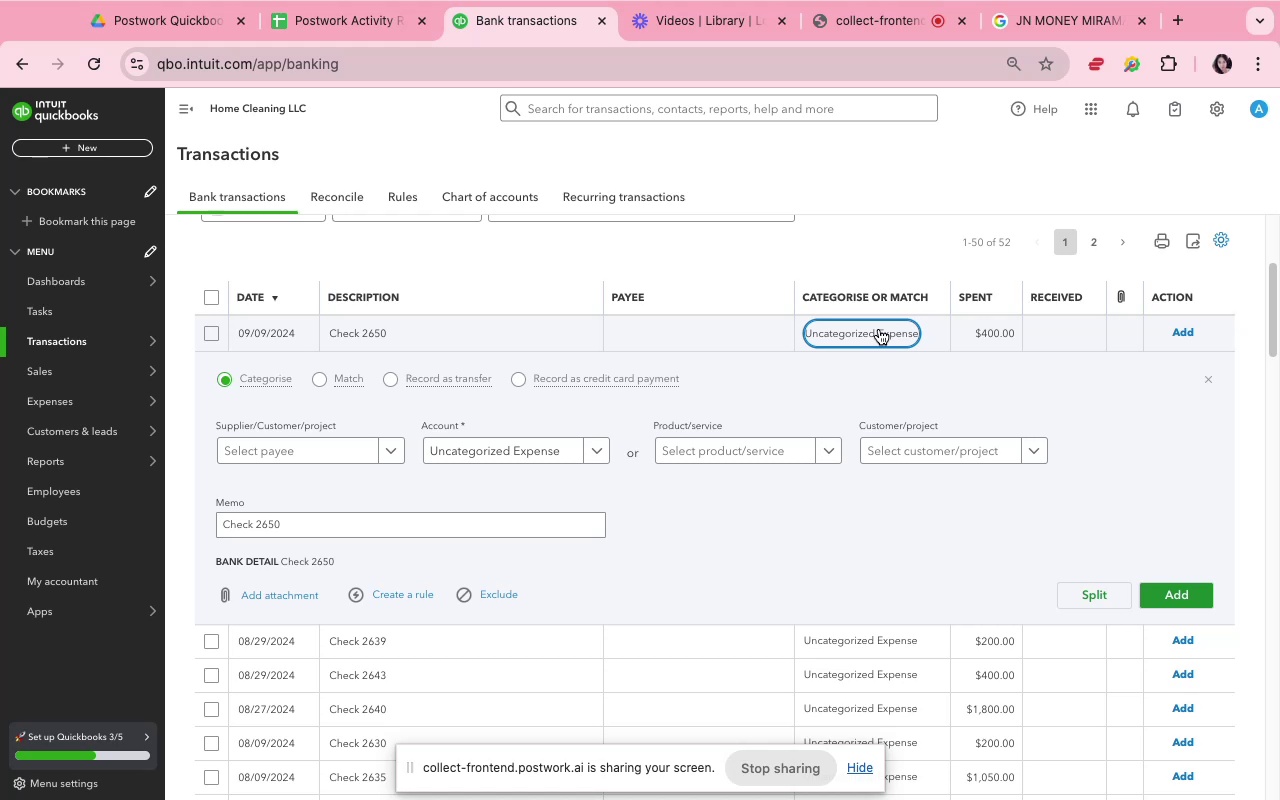 
left_click([1198, 591])
 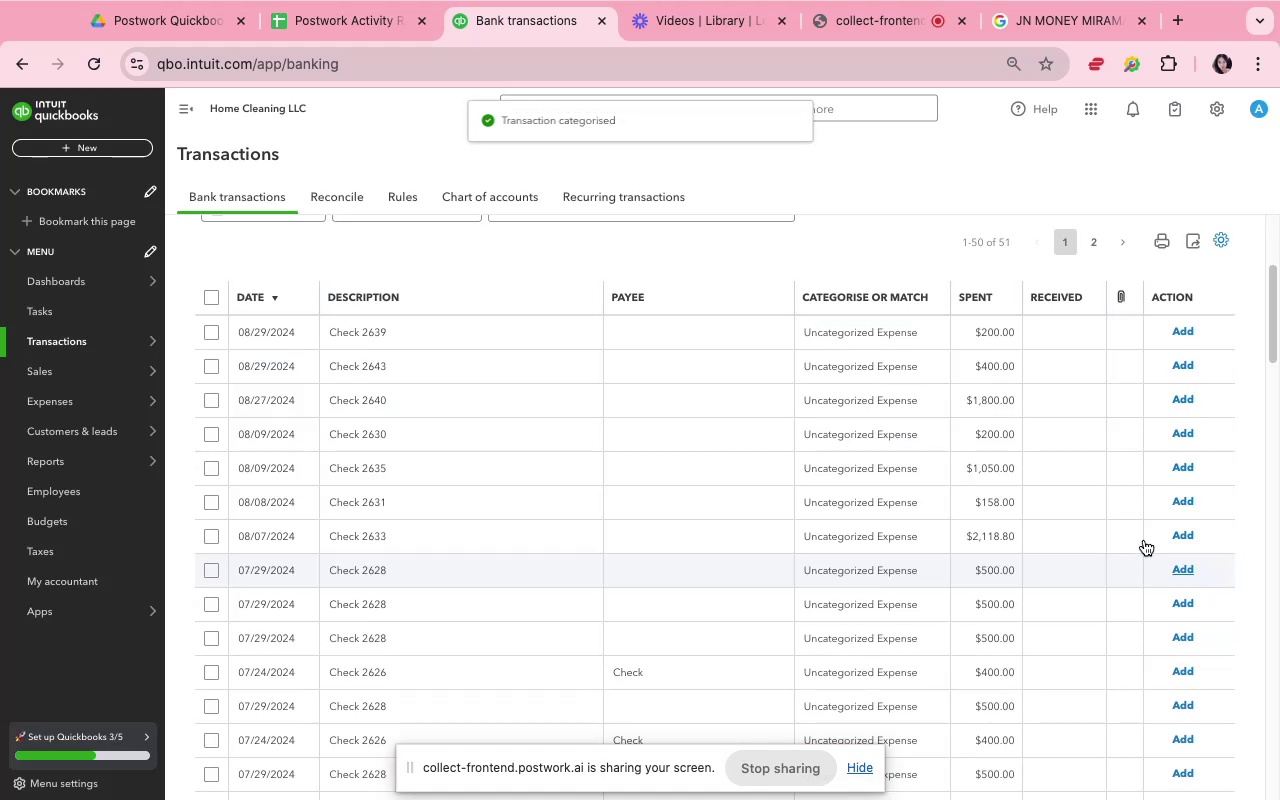 
left_click([1006, 339])
 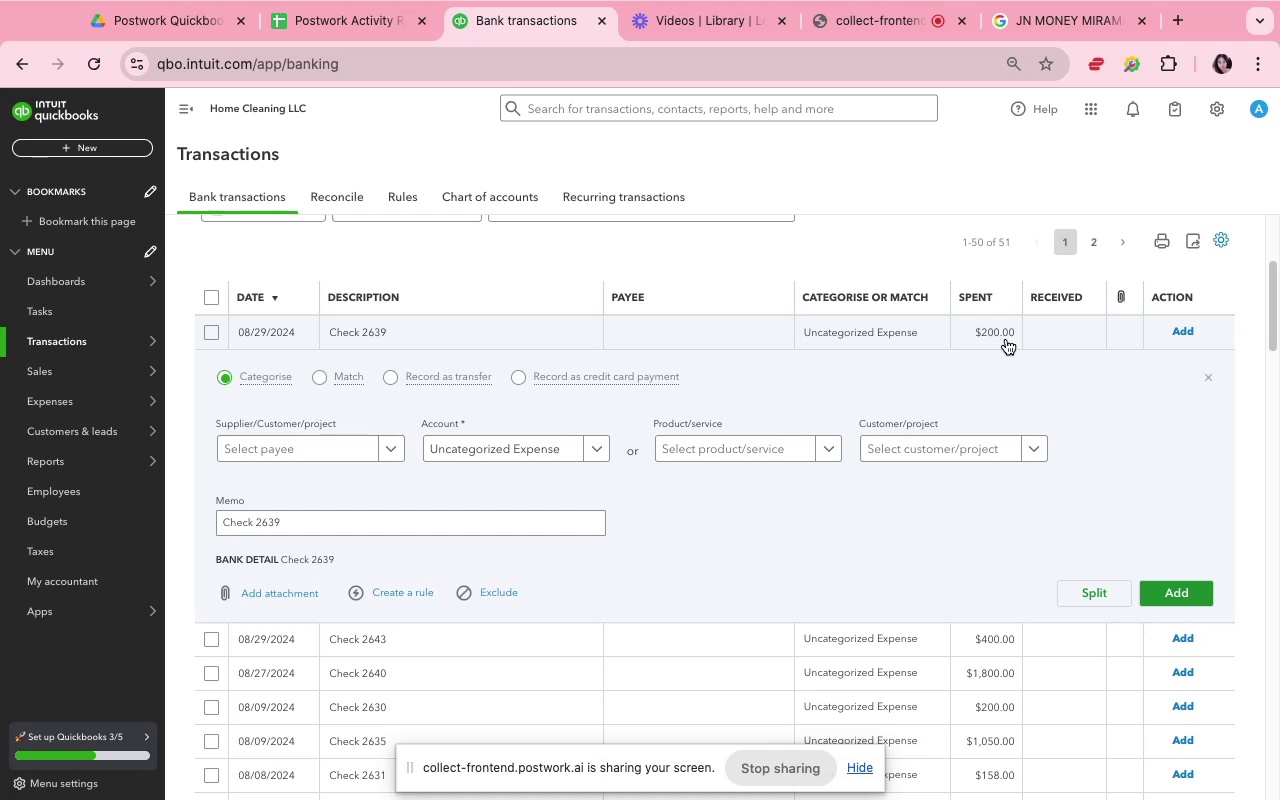 
wait(6.98)
 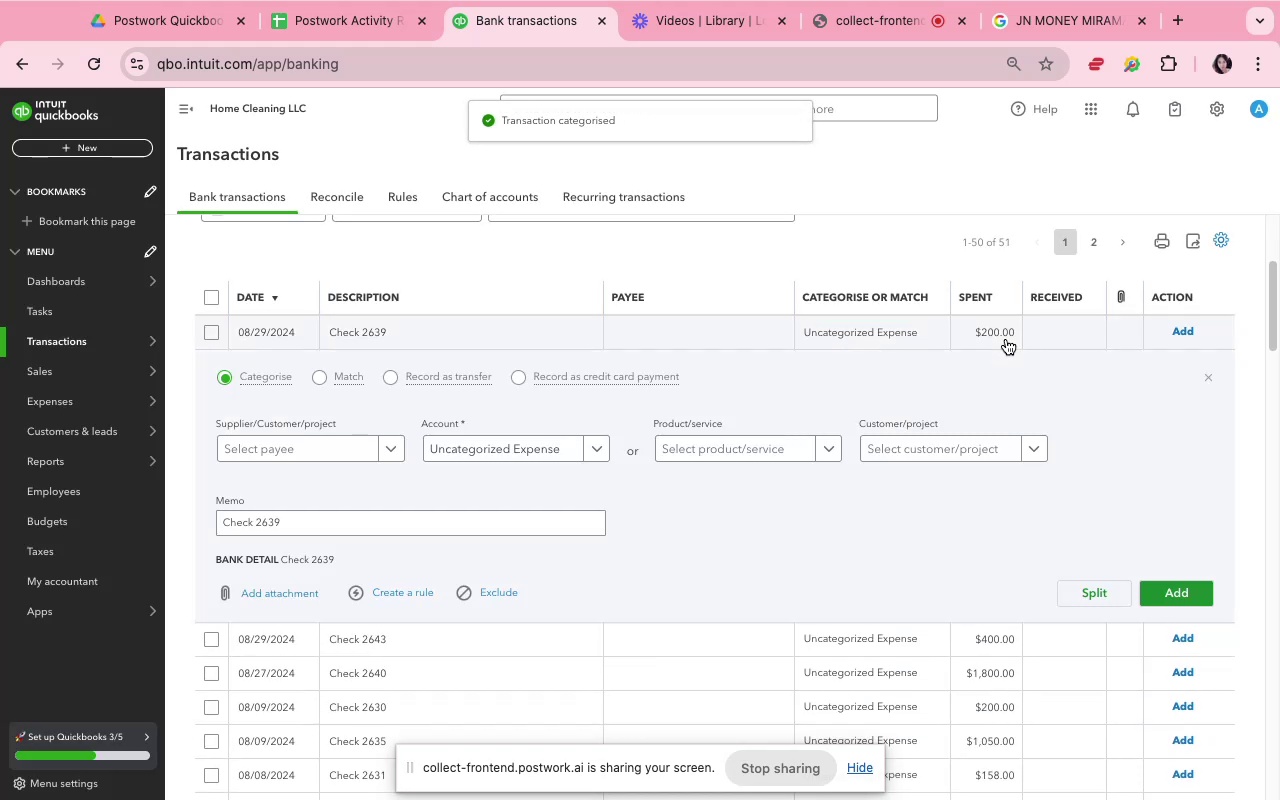 
left_click([1118, 560])
 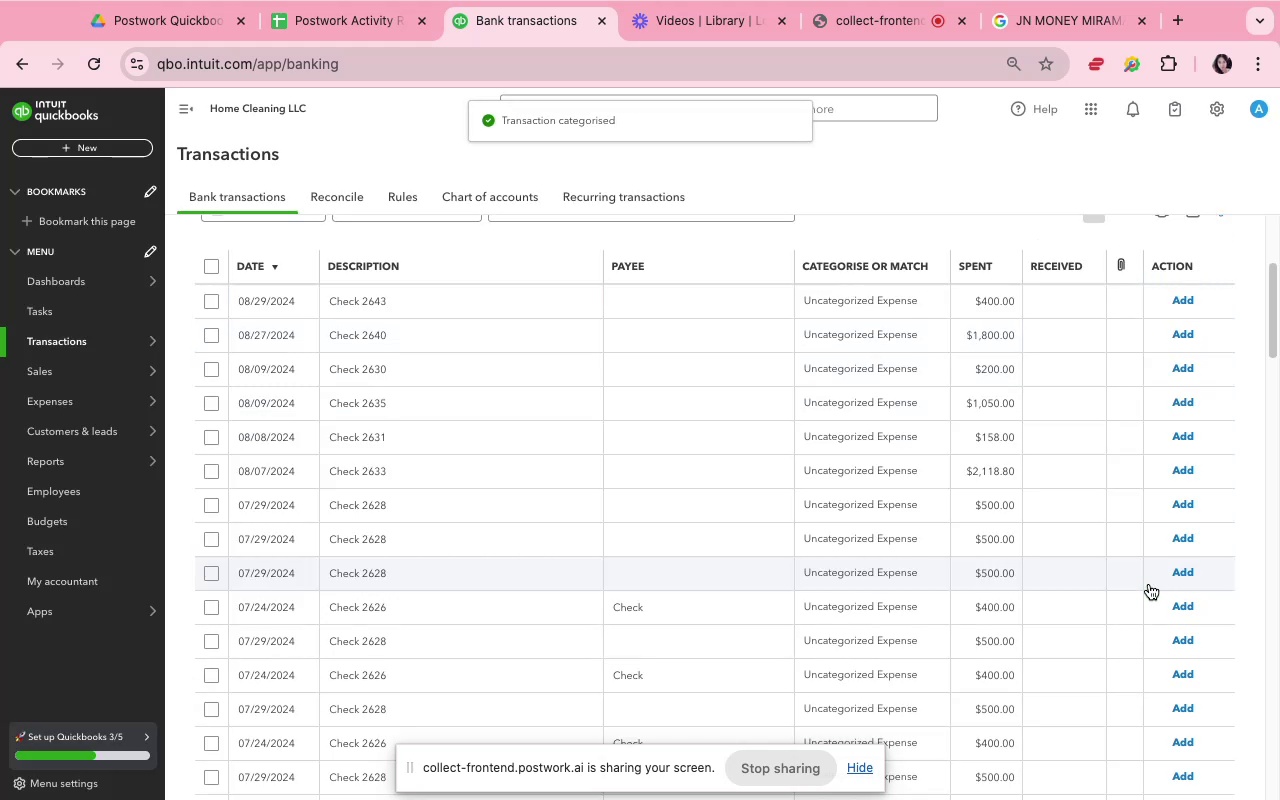 
wait(6.15)
 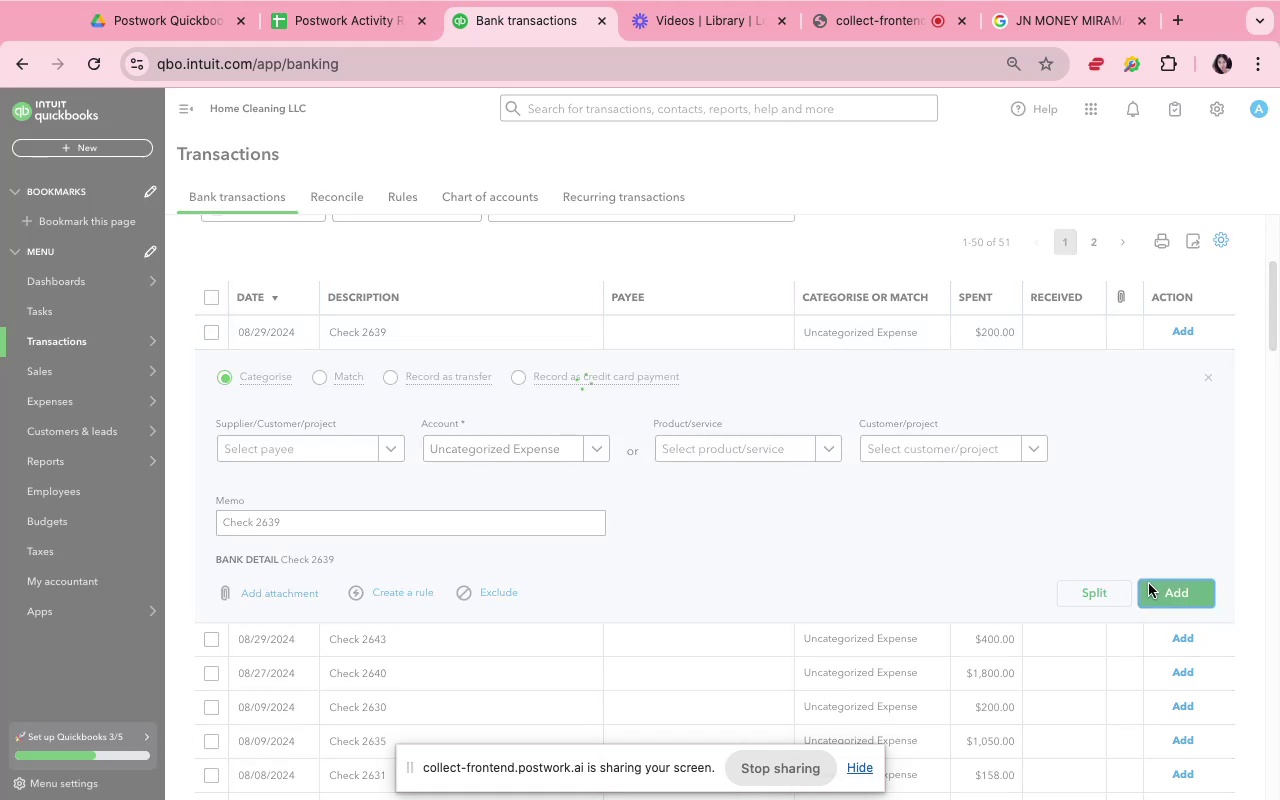 
left_click([1041, 304])
 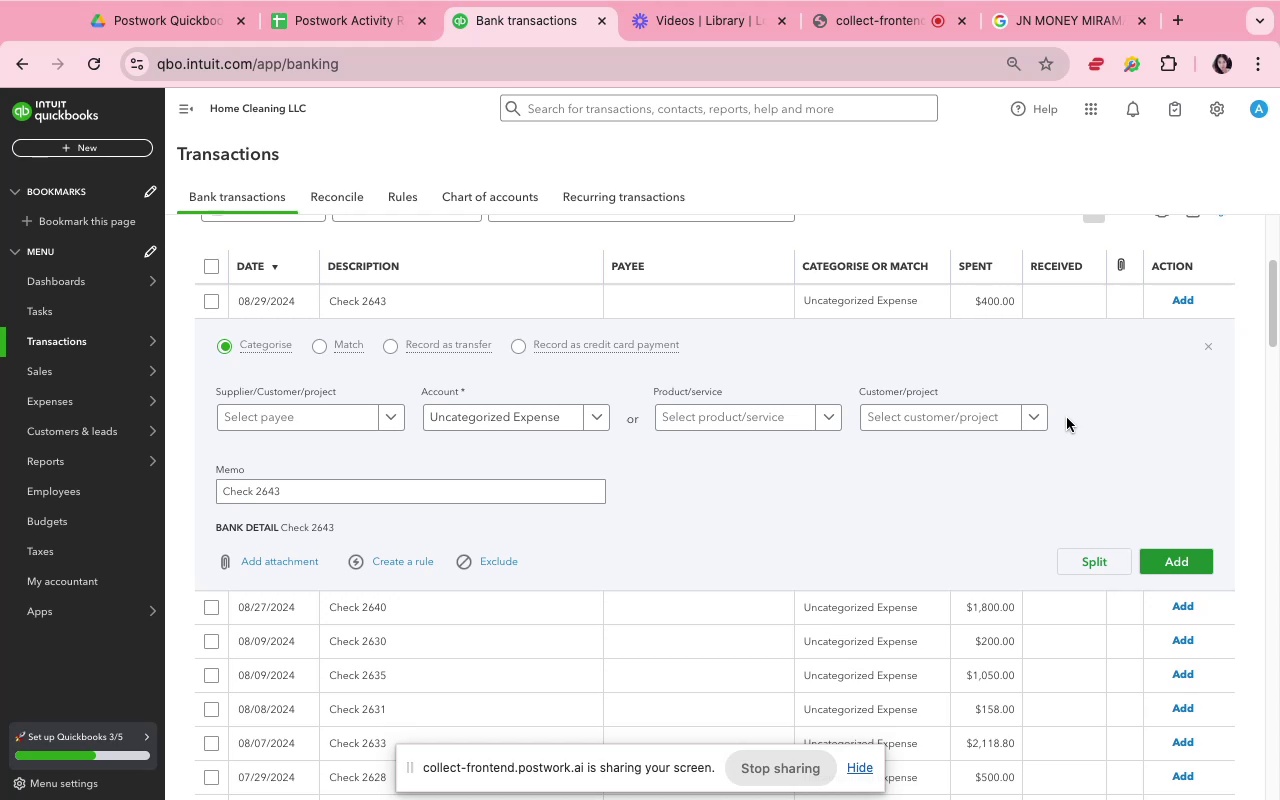 
wait(25.33)
 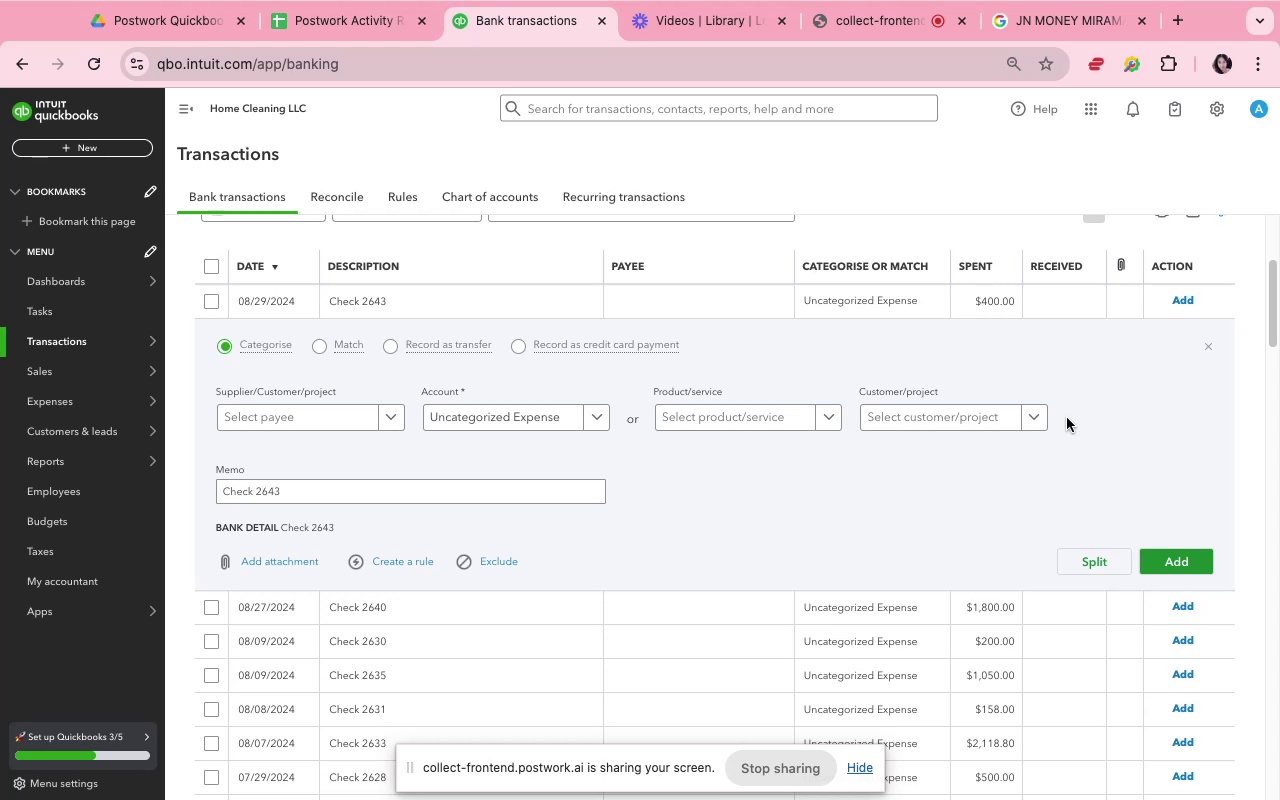 
left_click([1167, 567])
 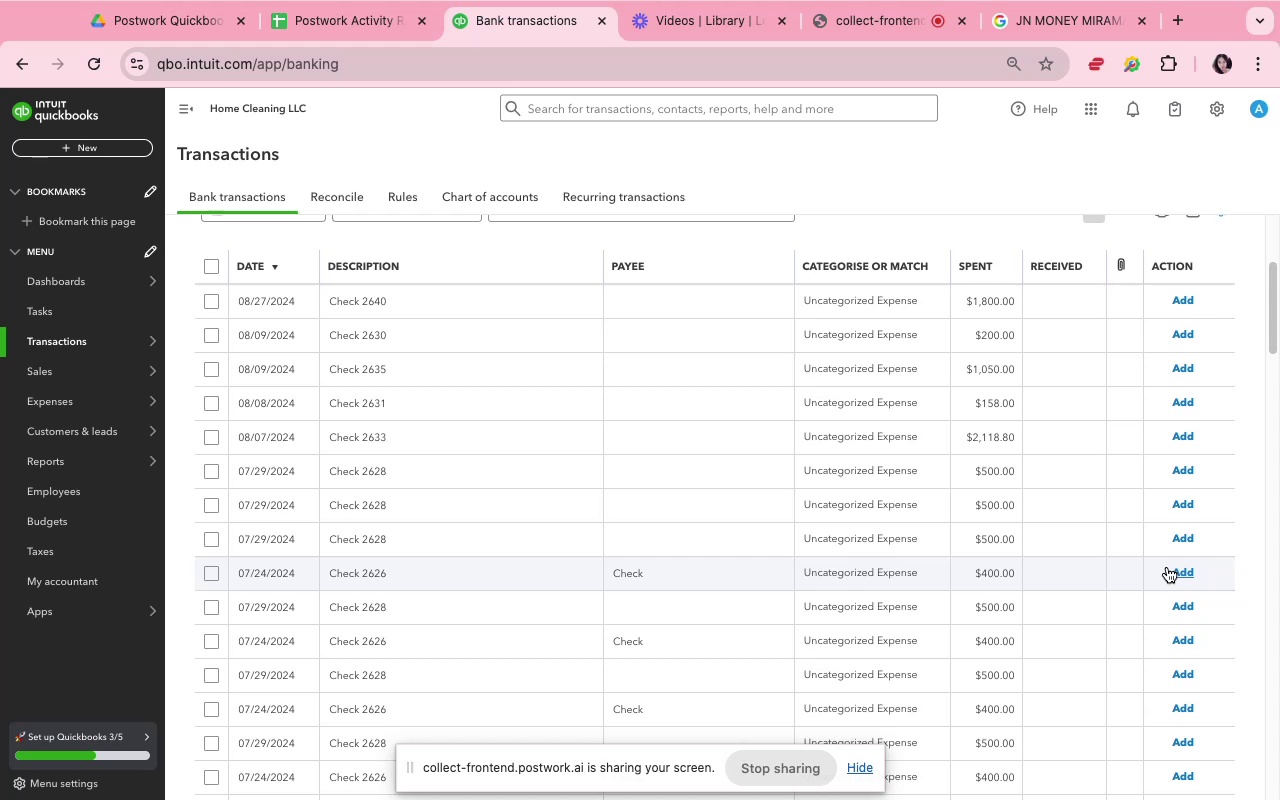 
wait(60.48)
 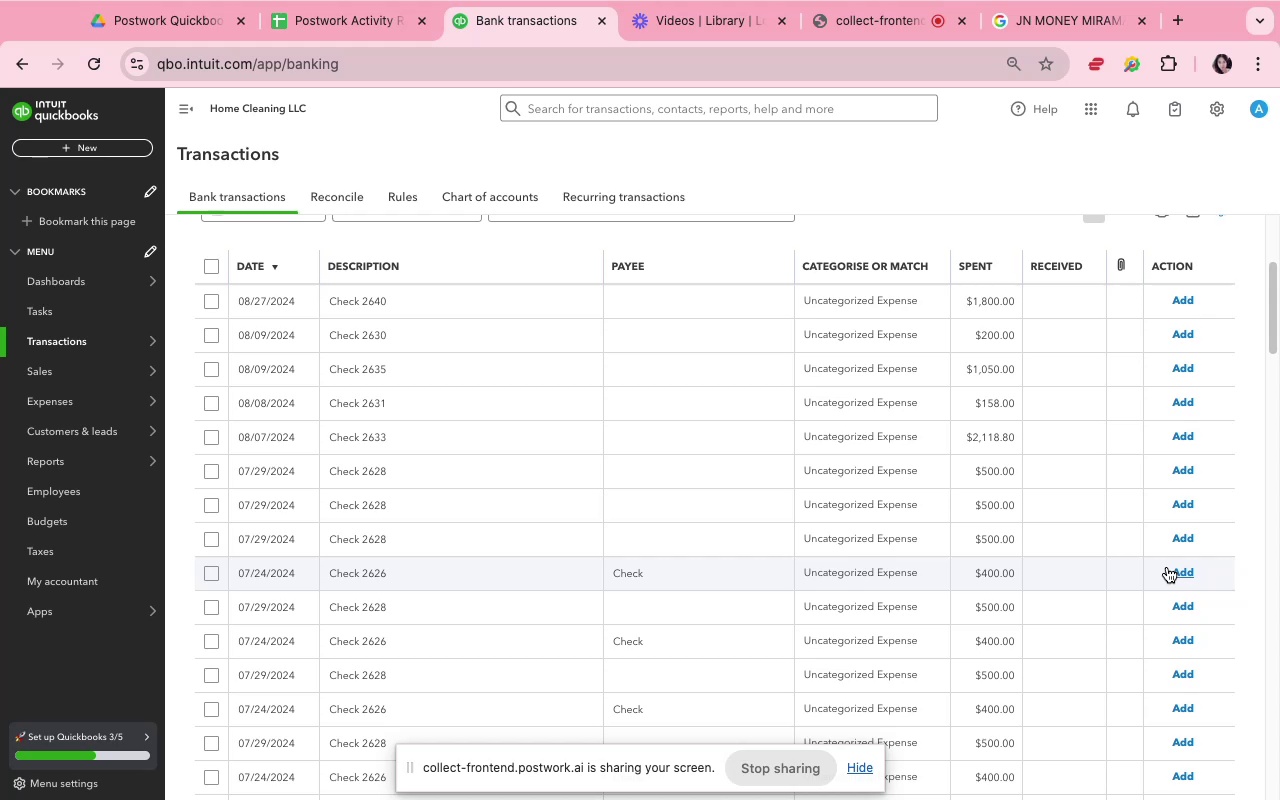 
left_click([521, 302])
 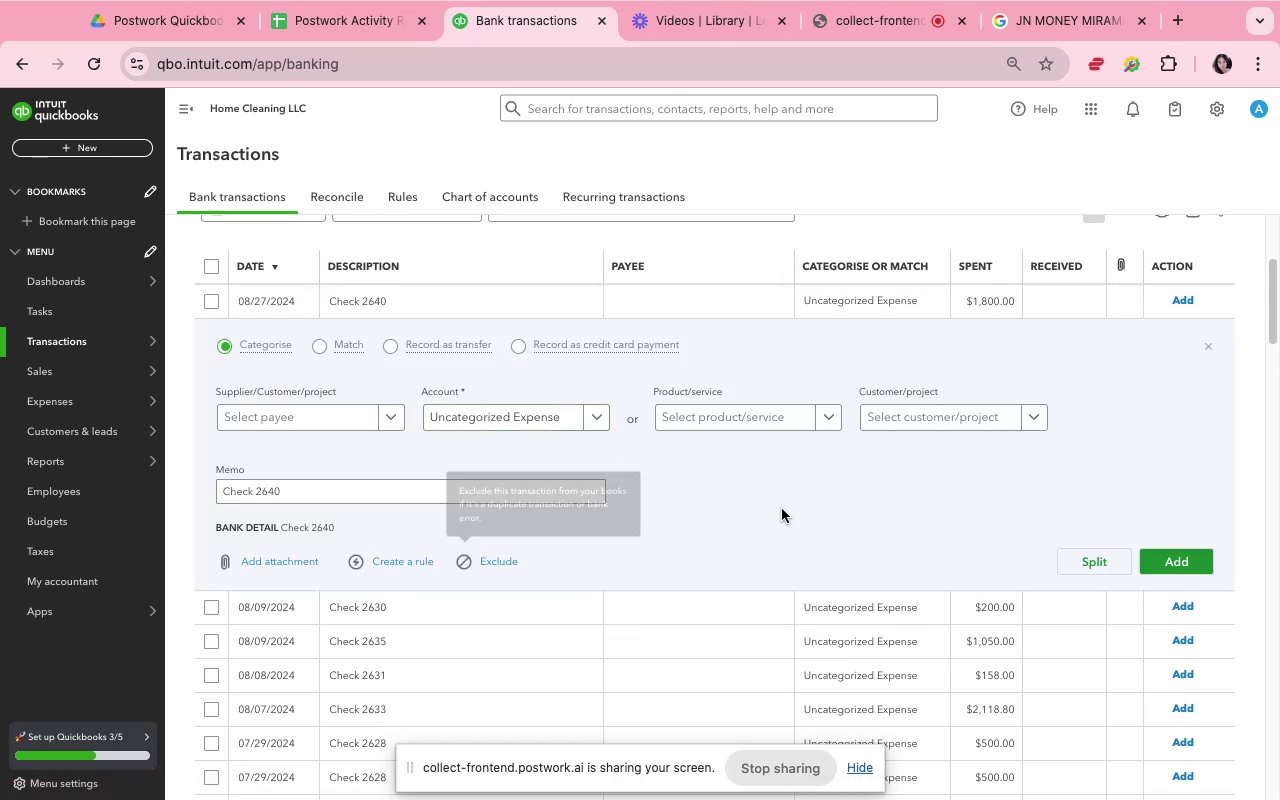 
wait(6.15)
 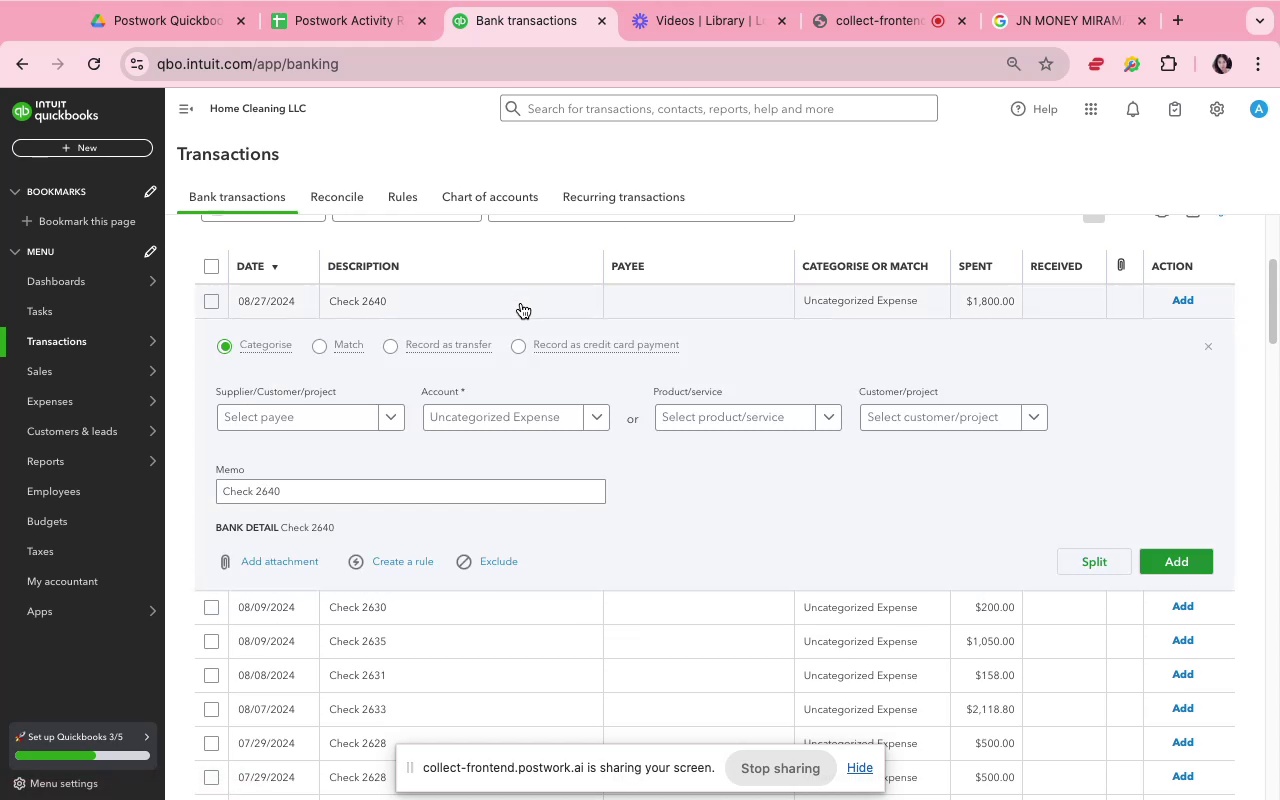 
left_click([1179, 557])
 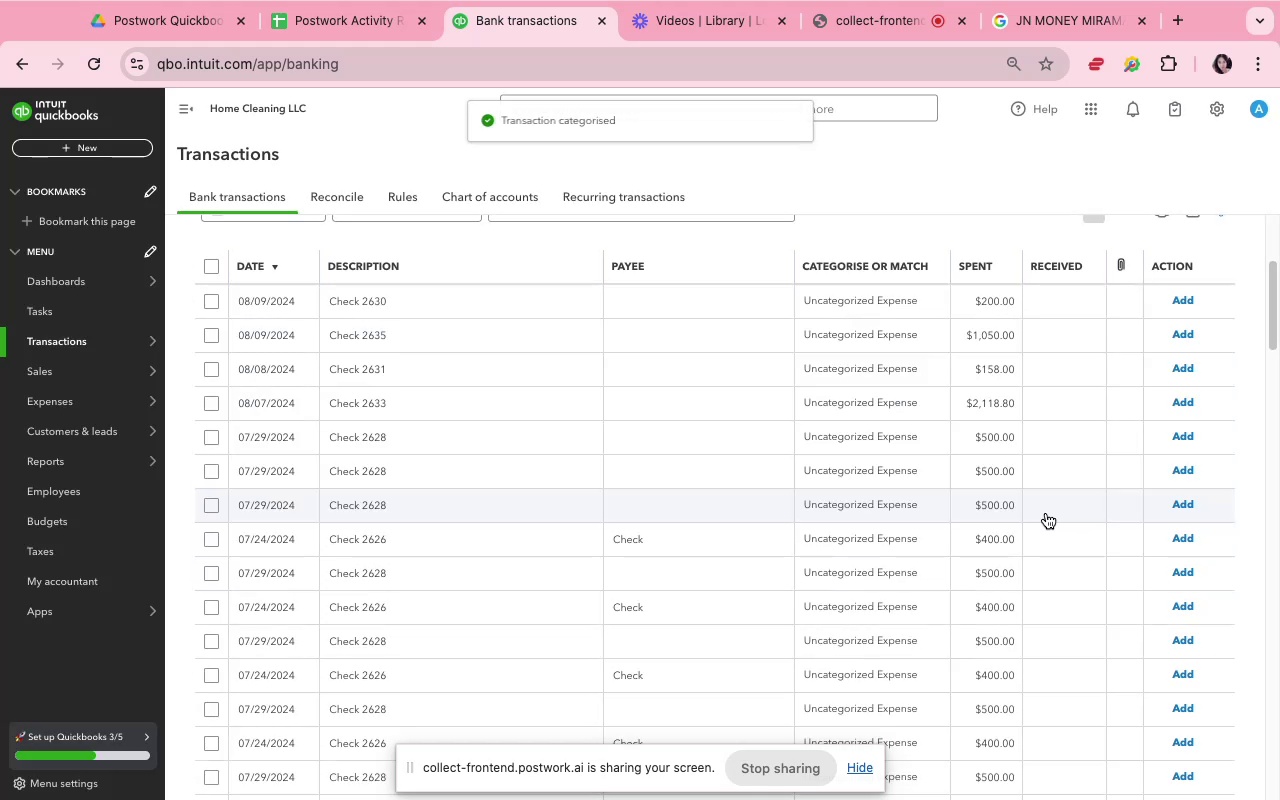 
mouse_move([54, 192])
 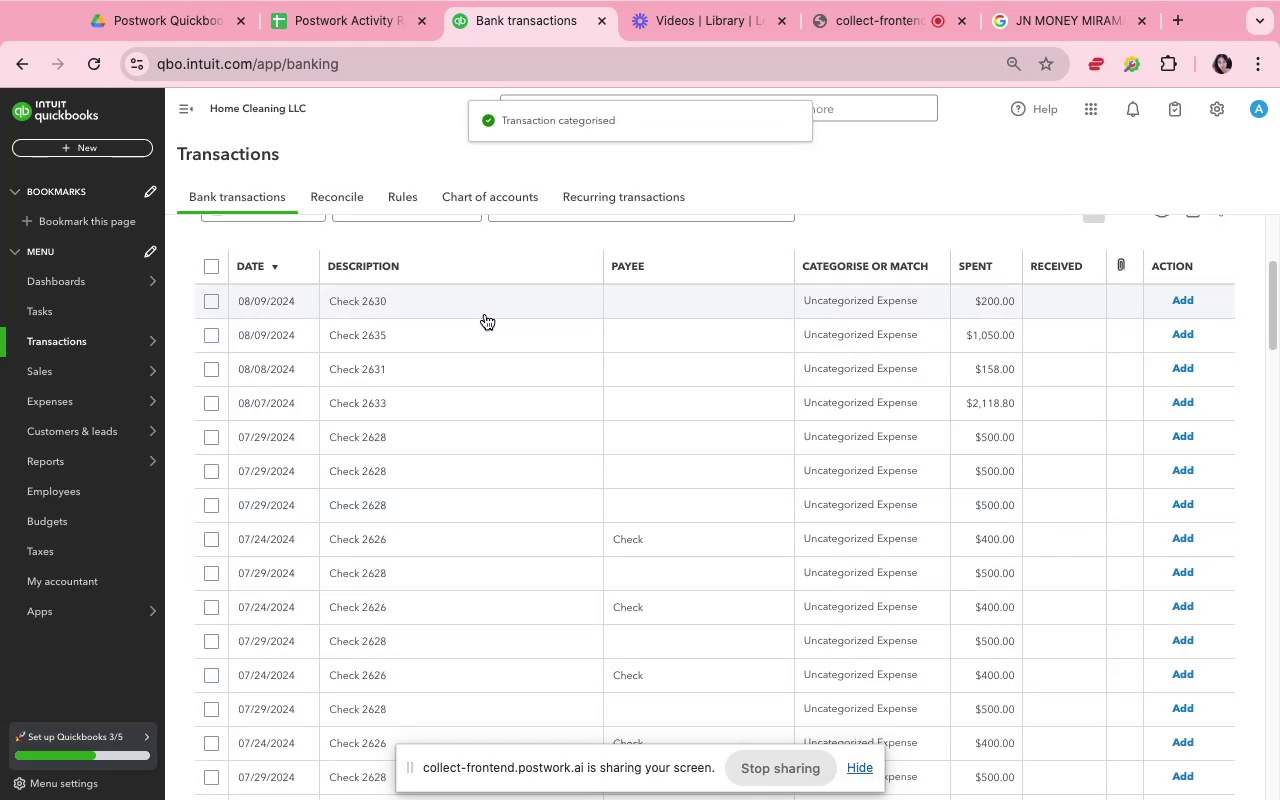 
scroll: coordinate [503, 321], scroll_direction: down, amount: 5.0
 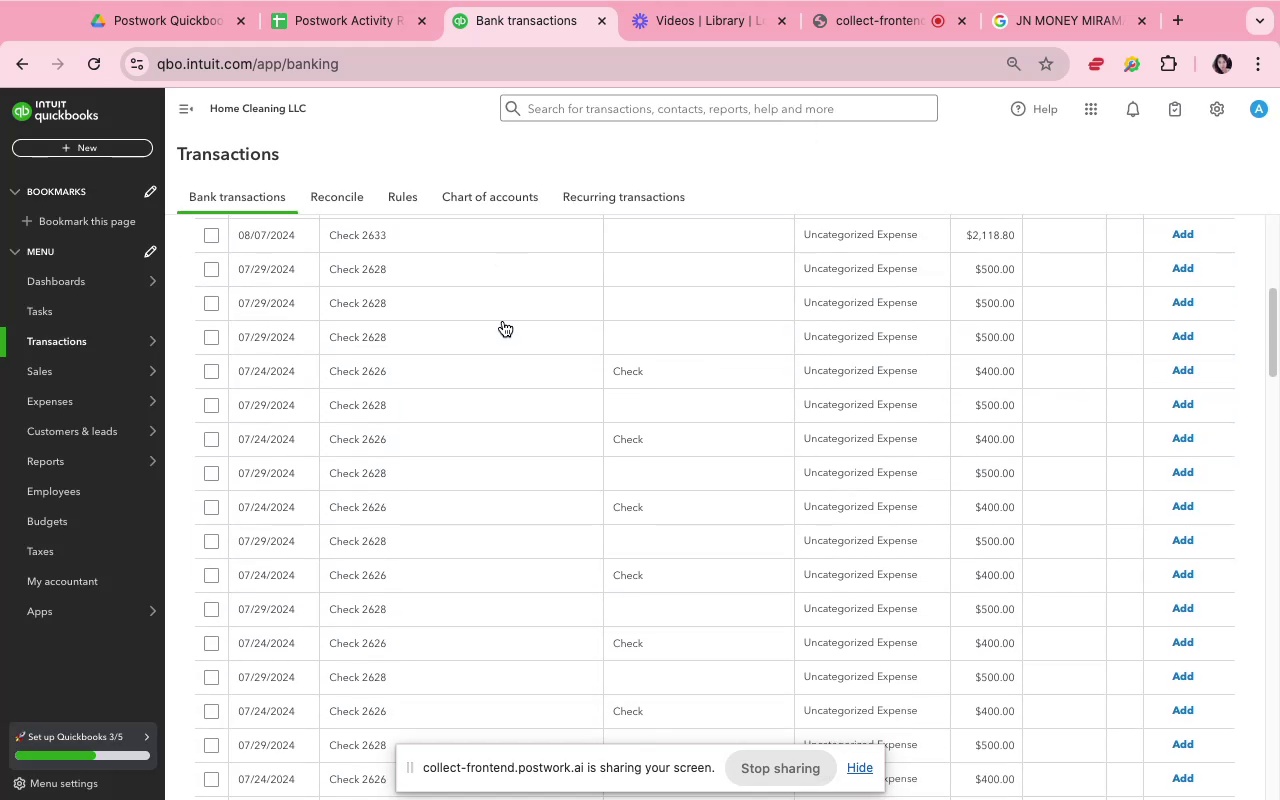 
scroll: coordinate [503, 321], scroll_direction: up, amount: 10.0
 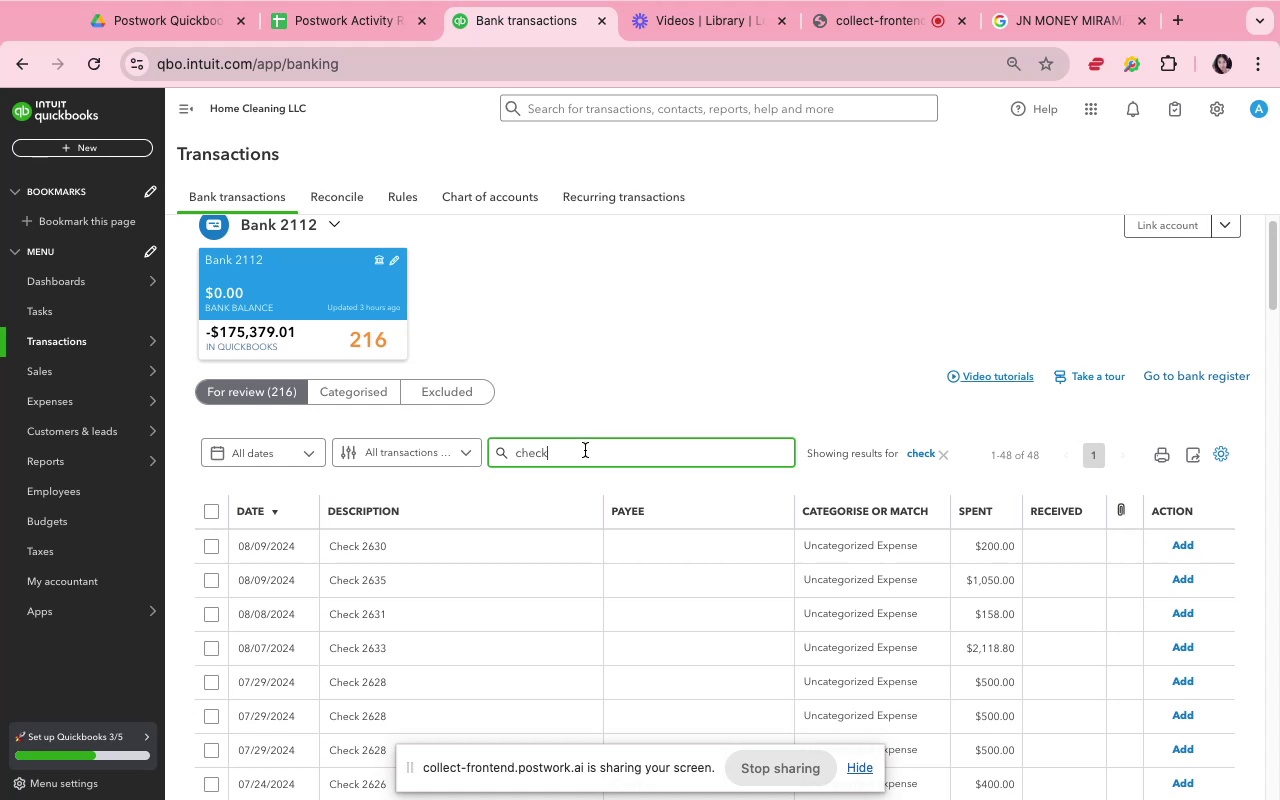 
wait(5.06)
 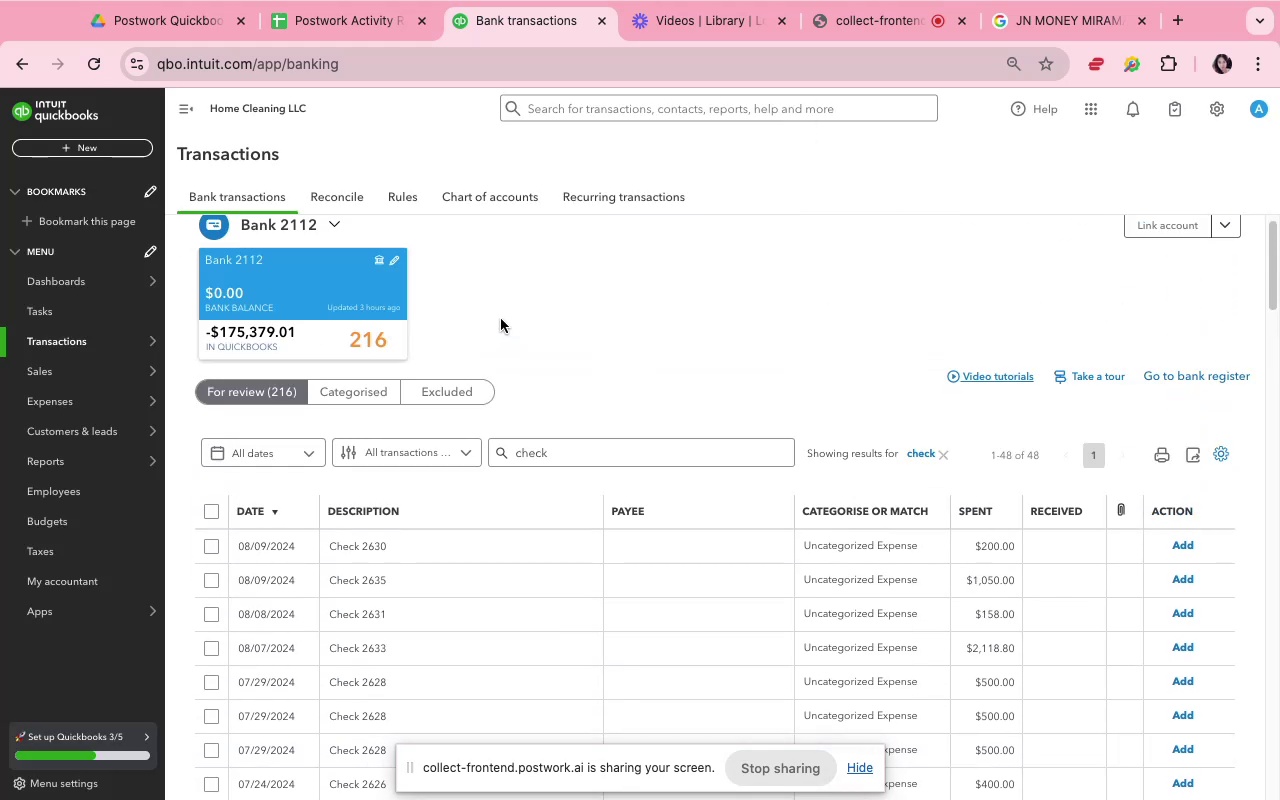 
type(witha)
key(Backspace)
type(rawal)
 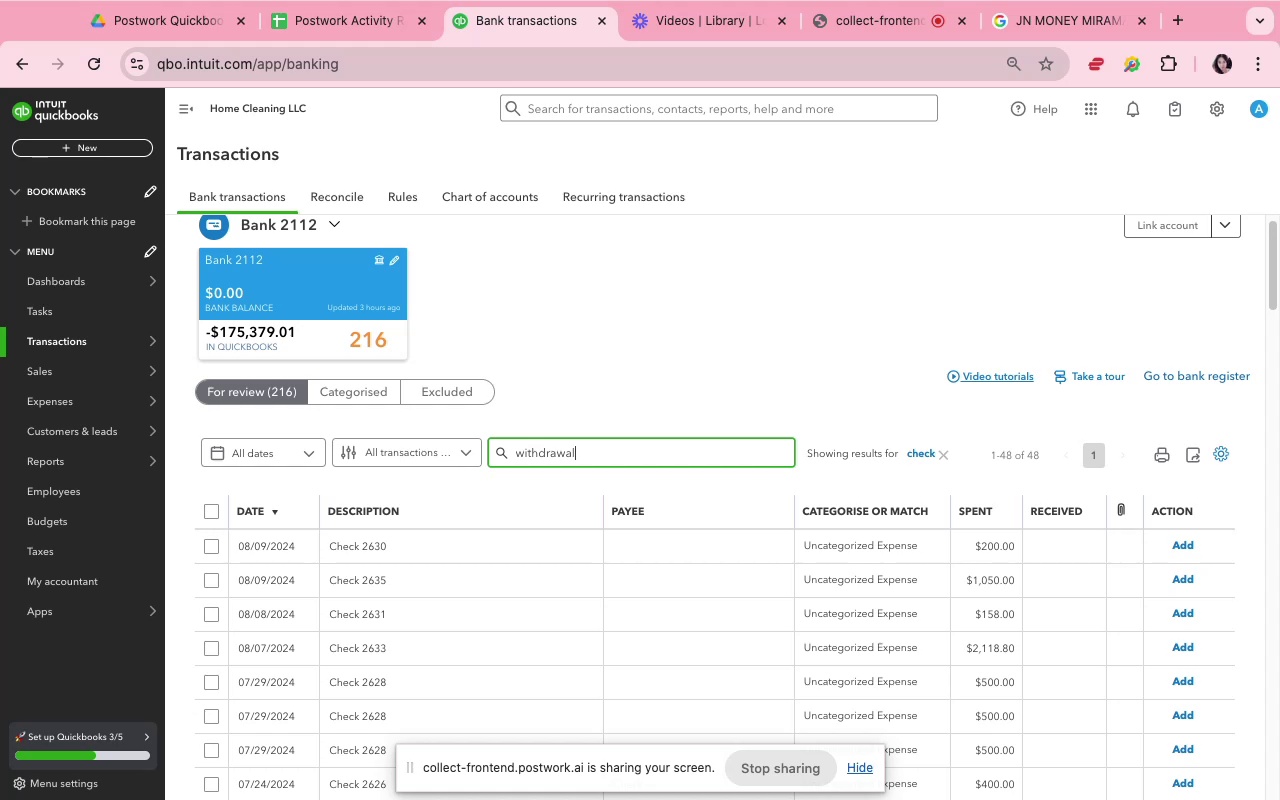 
hold_key(key=D, duration=0.33)
 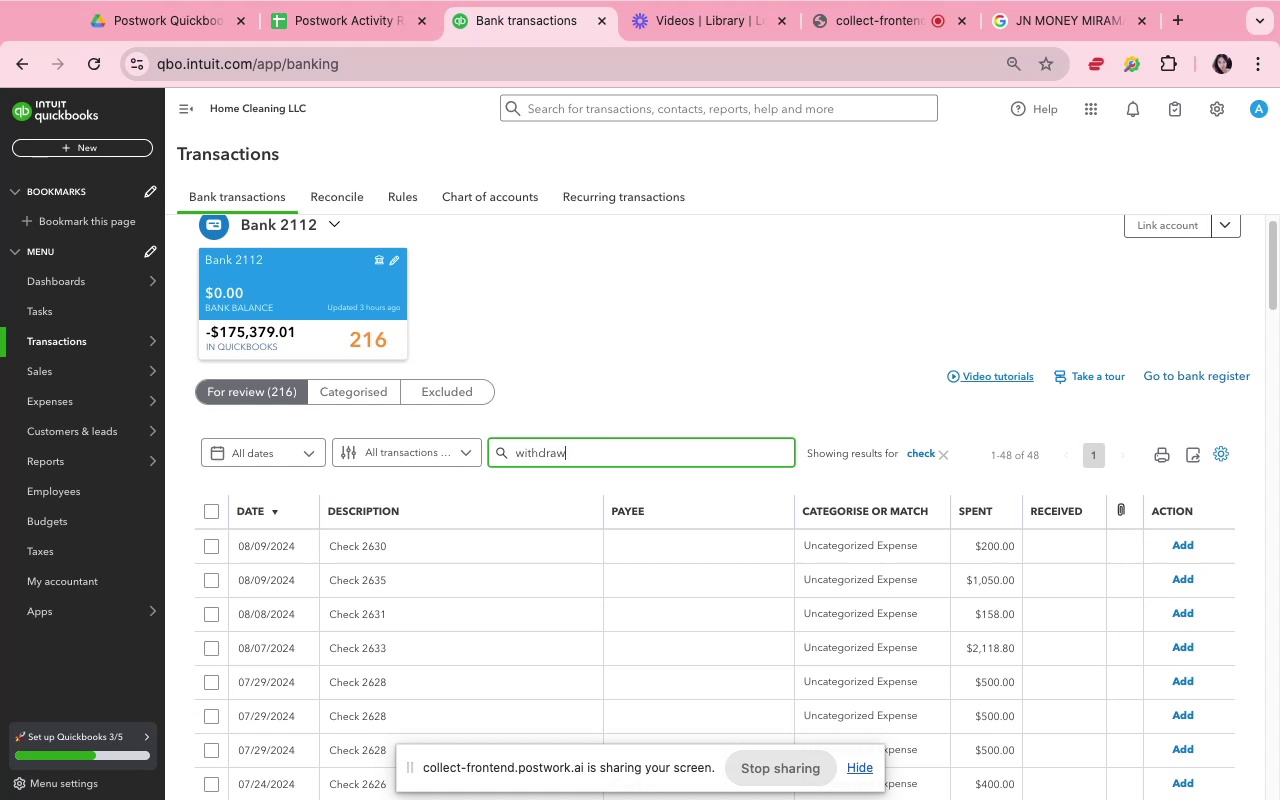 
key(Enter)
 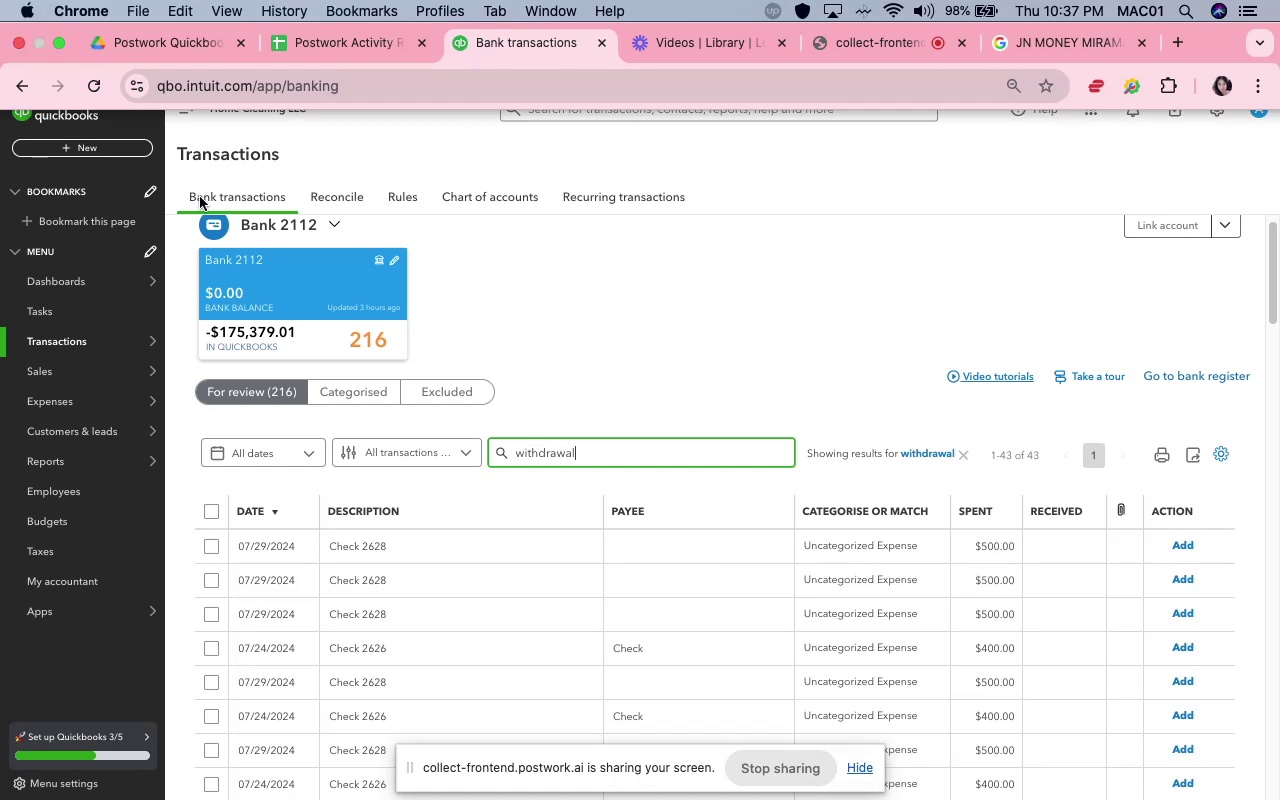 
wait(6.38)
 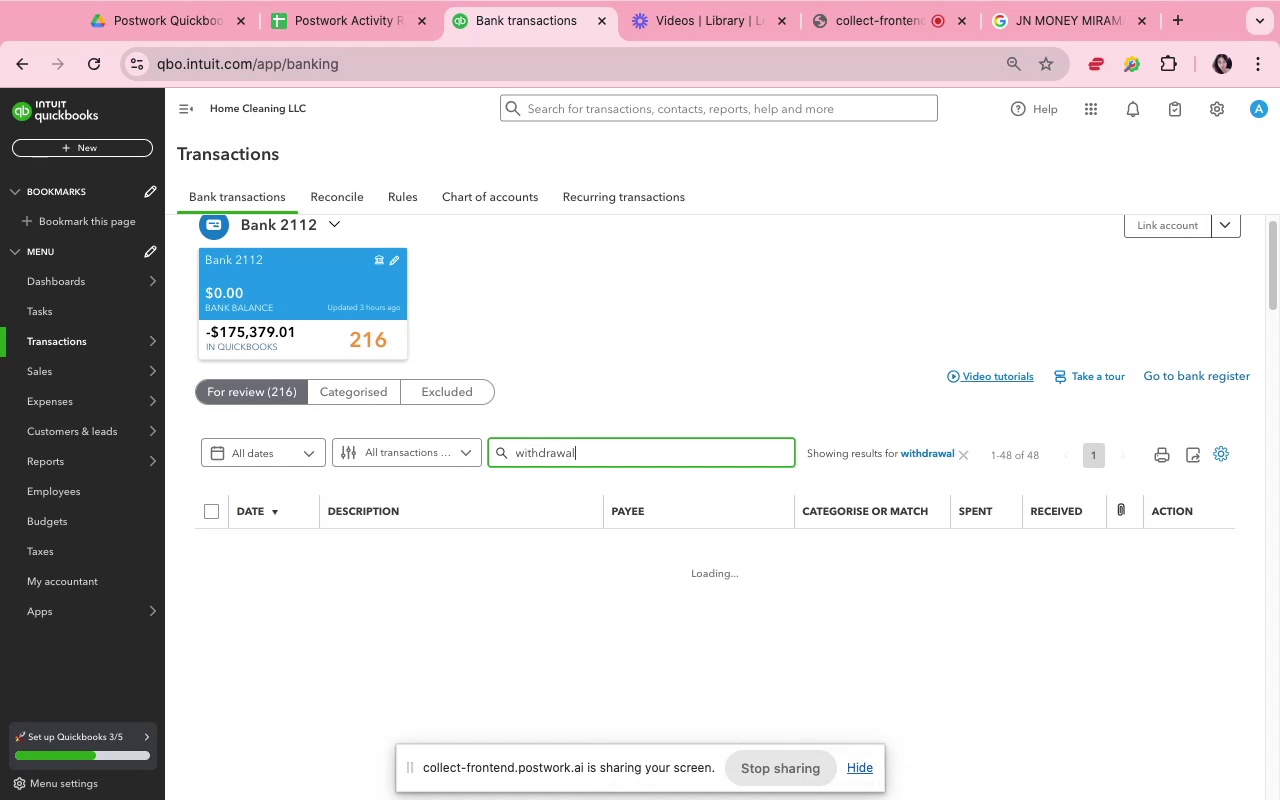 
scroll: coordinate [784, 632], scroll_direction: down, amount: 9.0
 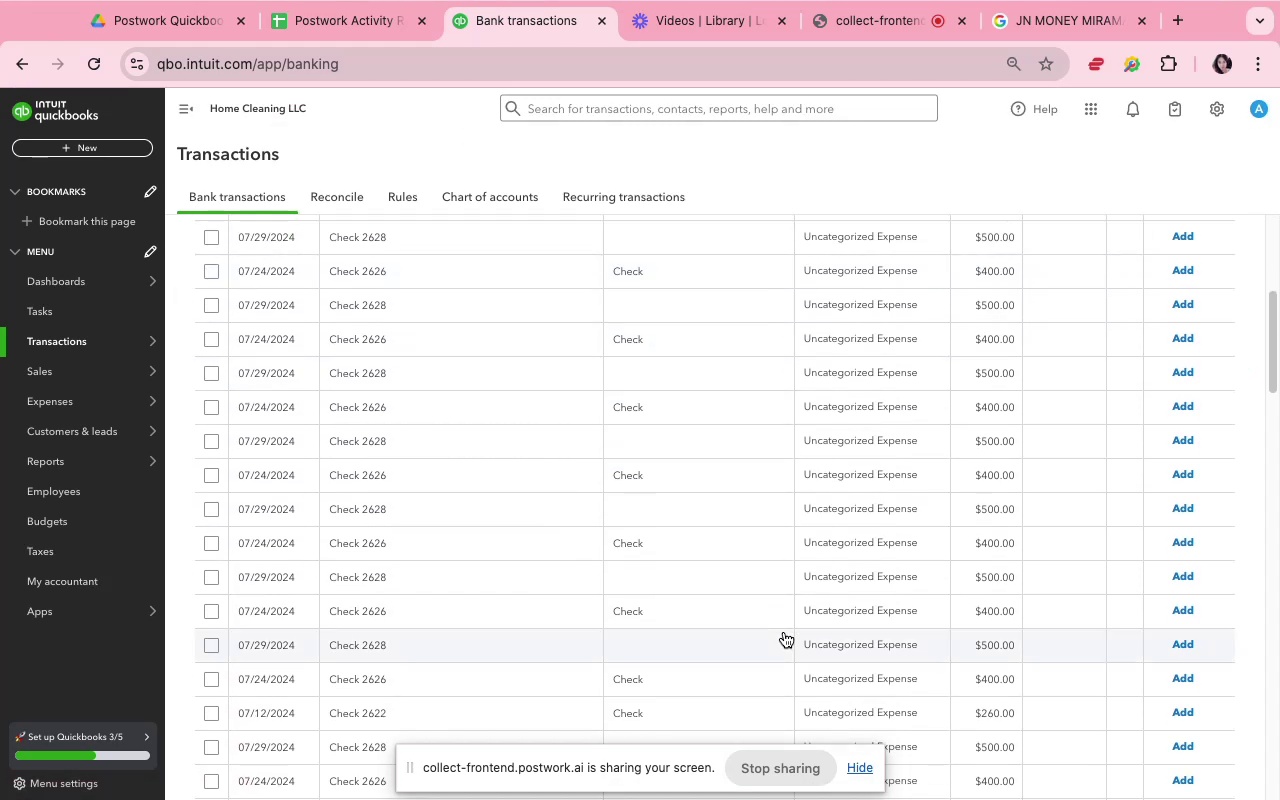 
scroll: coordinate [784, 632], scroll_direction: up, amount: 13.0
 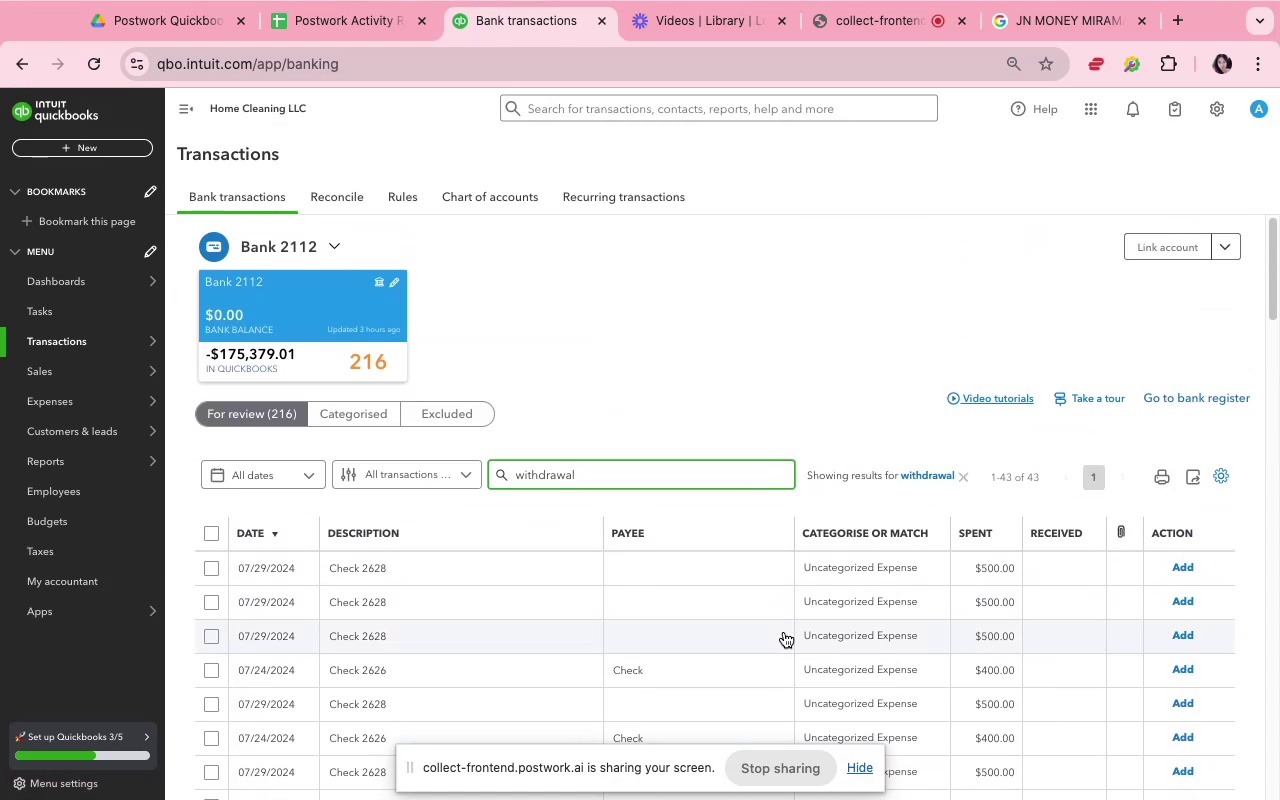 
scroll: coordinate [782, 630], scroll_direction: down, amount: 54.0
 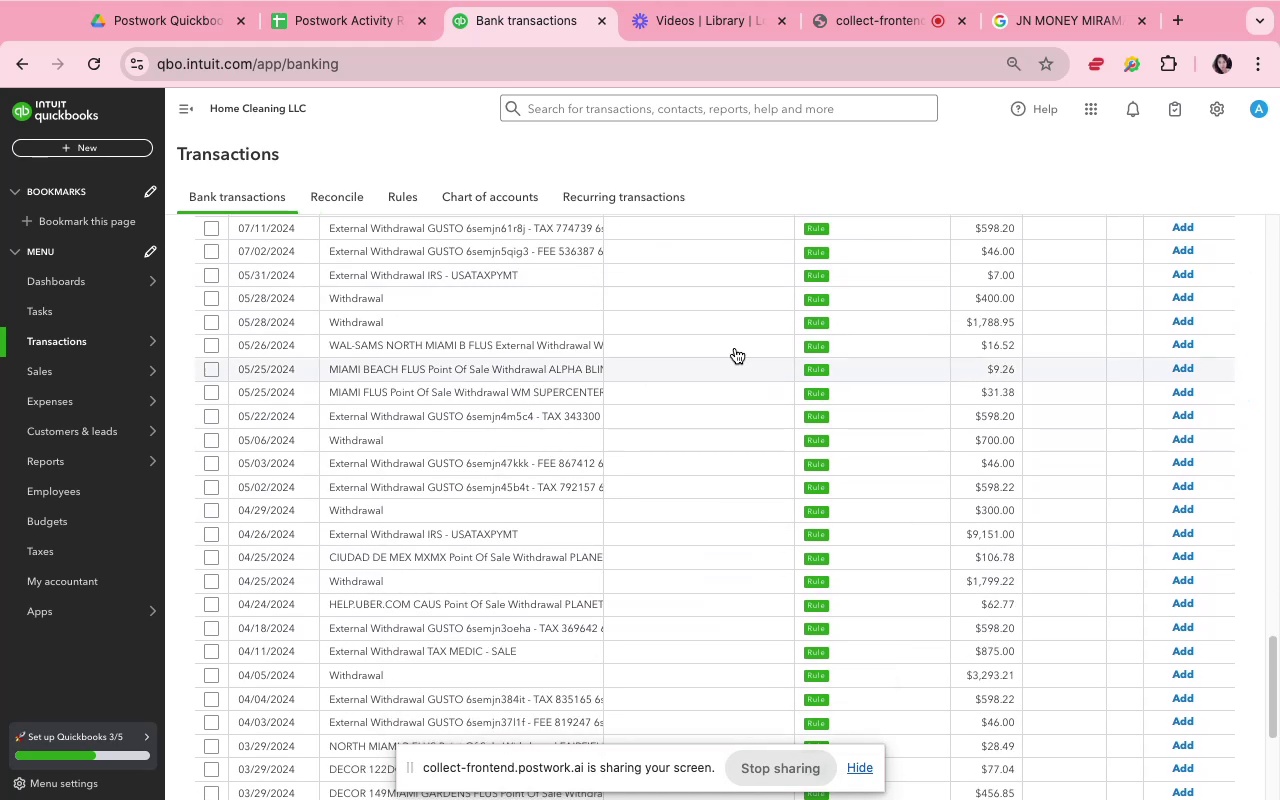 
left_click([723, 295])
 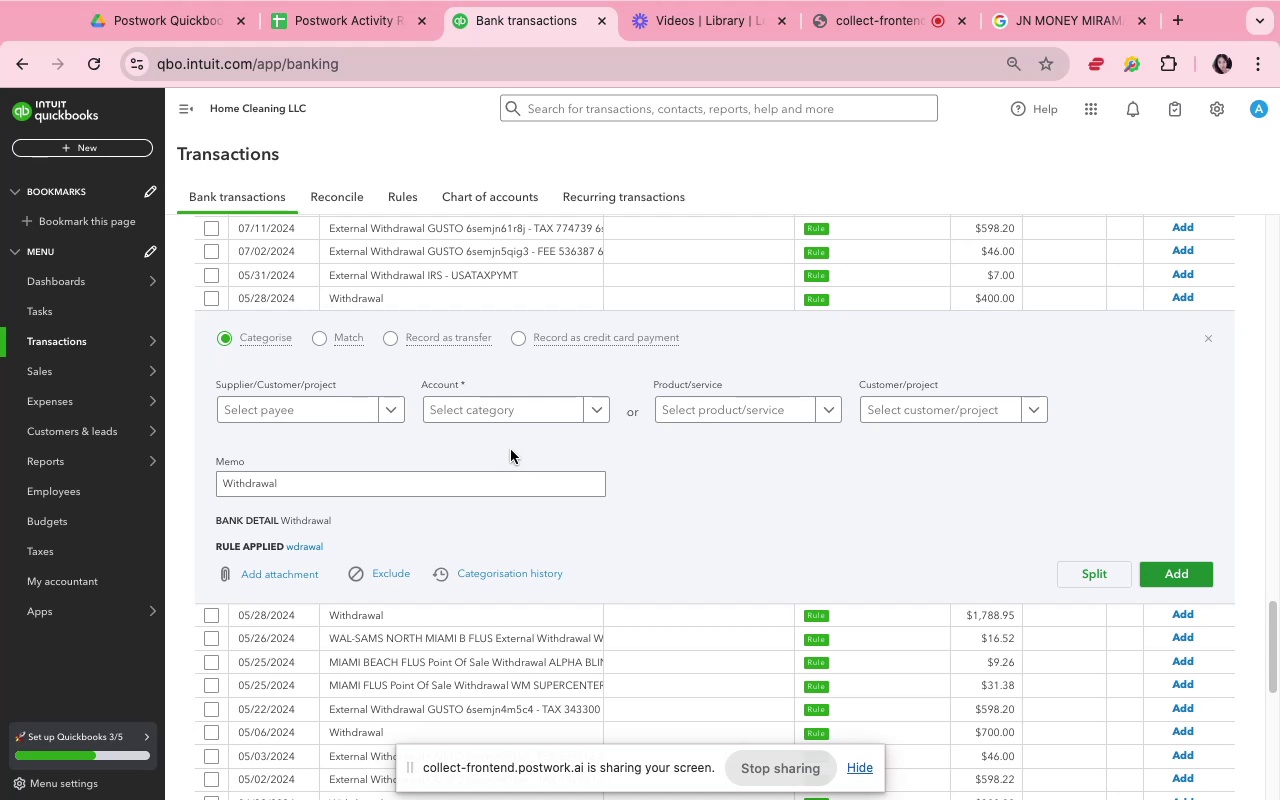 
wait(17.48)
 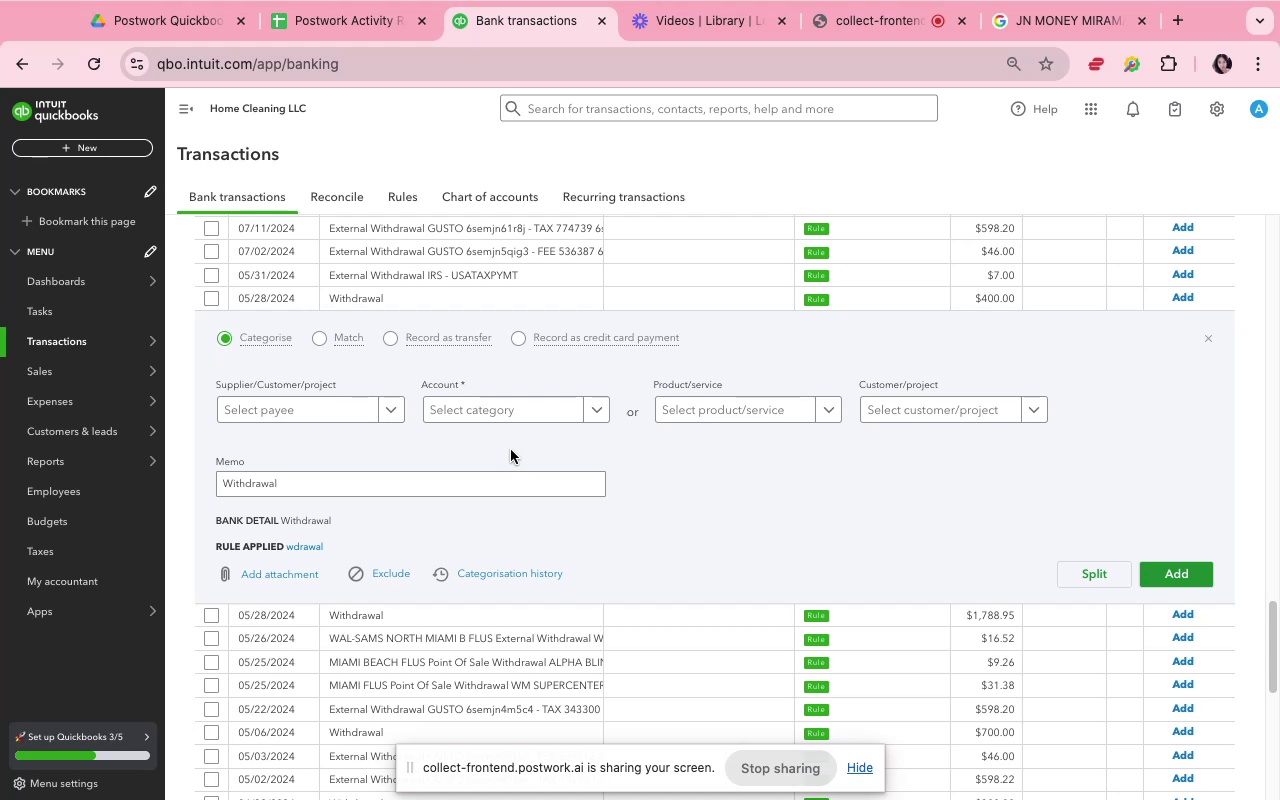 
scroll: coordinate [511, 450], scroll_direction: up, amount: 8.0
 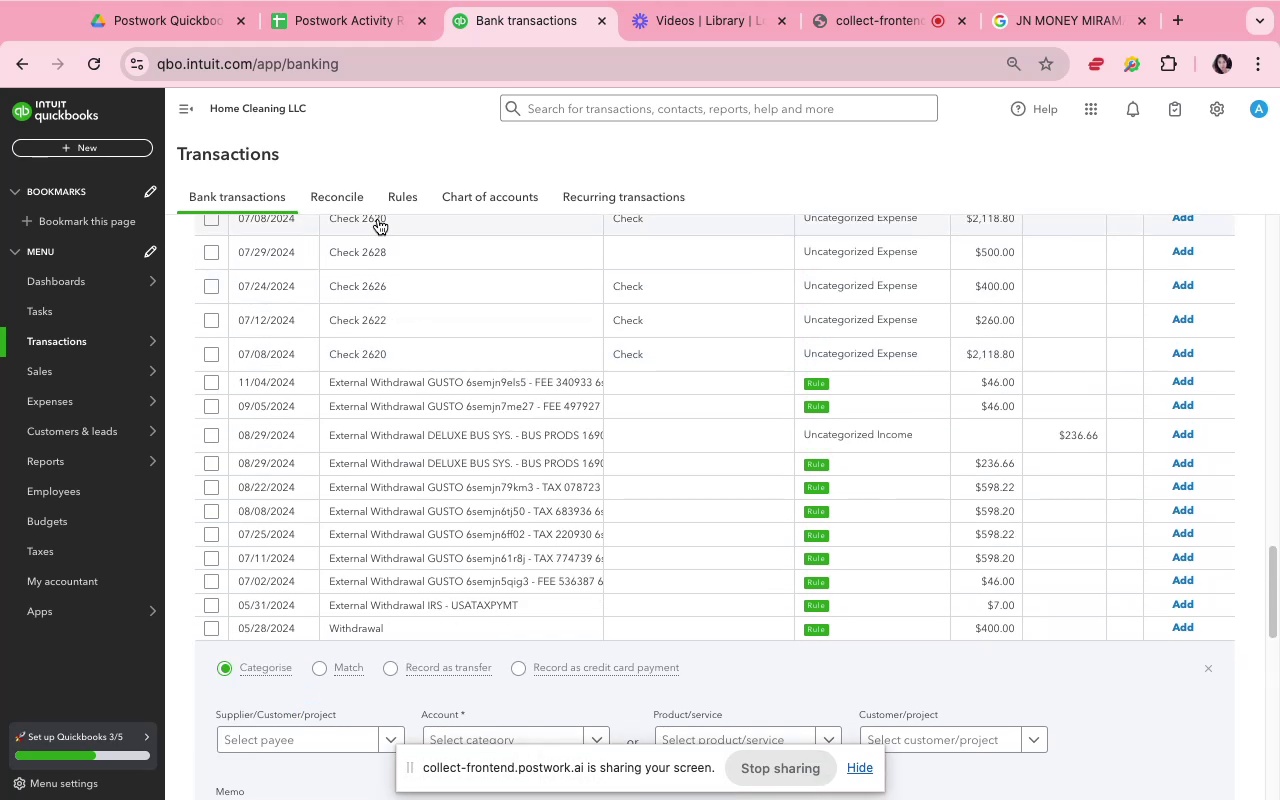 
left_click([397, 195])
 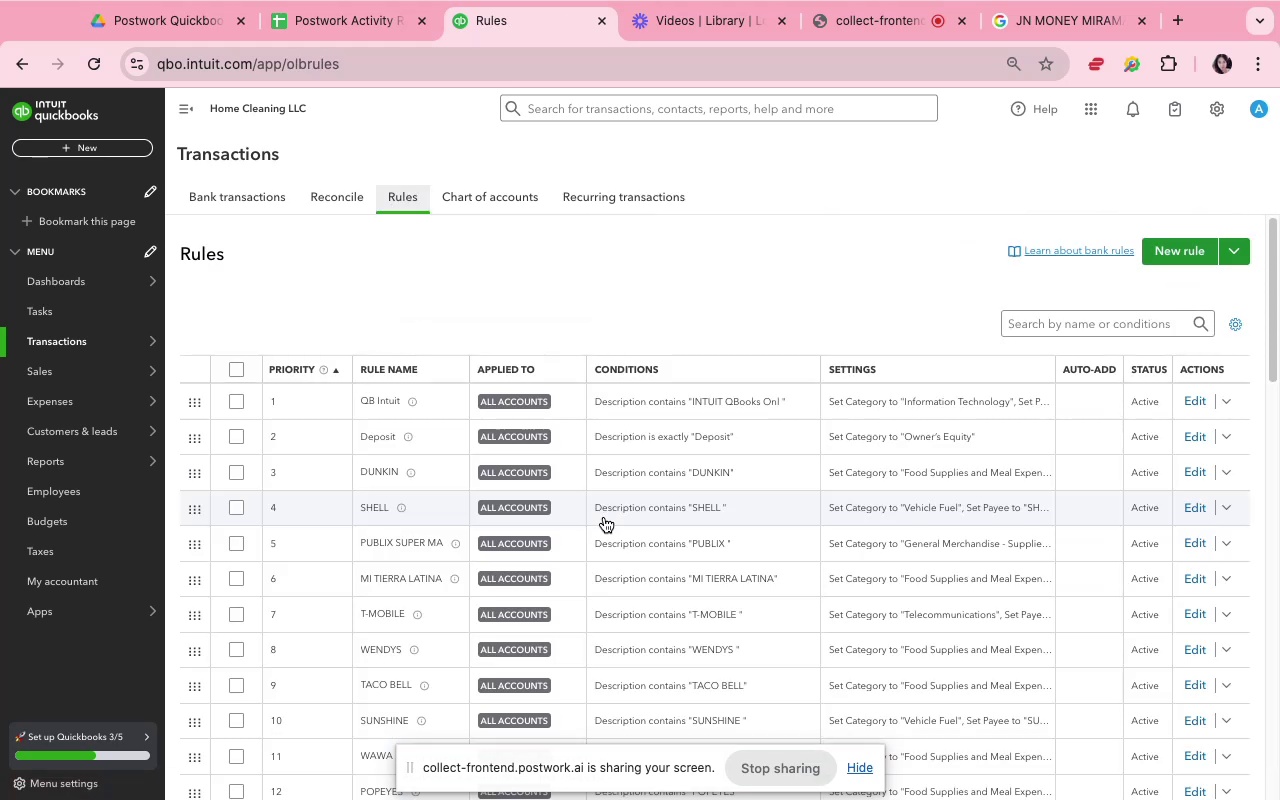 
scroll: coordinate [784, 440], scroll_direction: down, amount: 61.0
 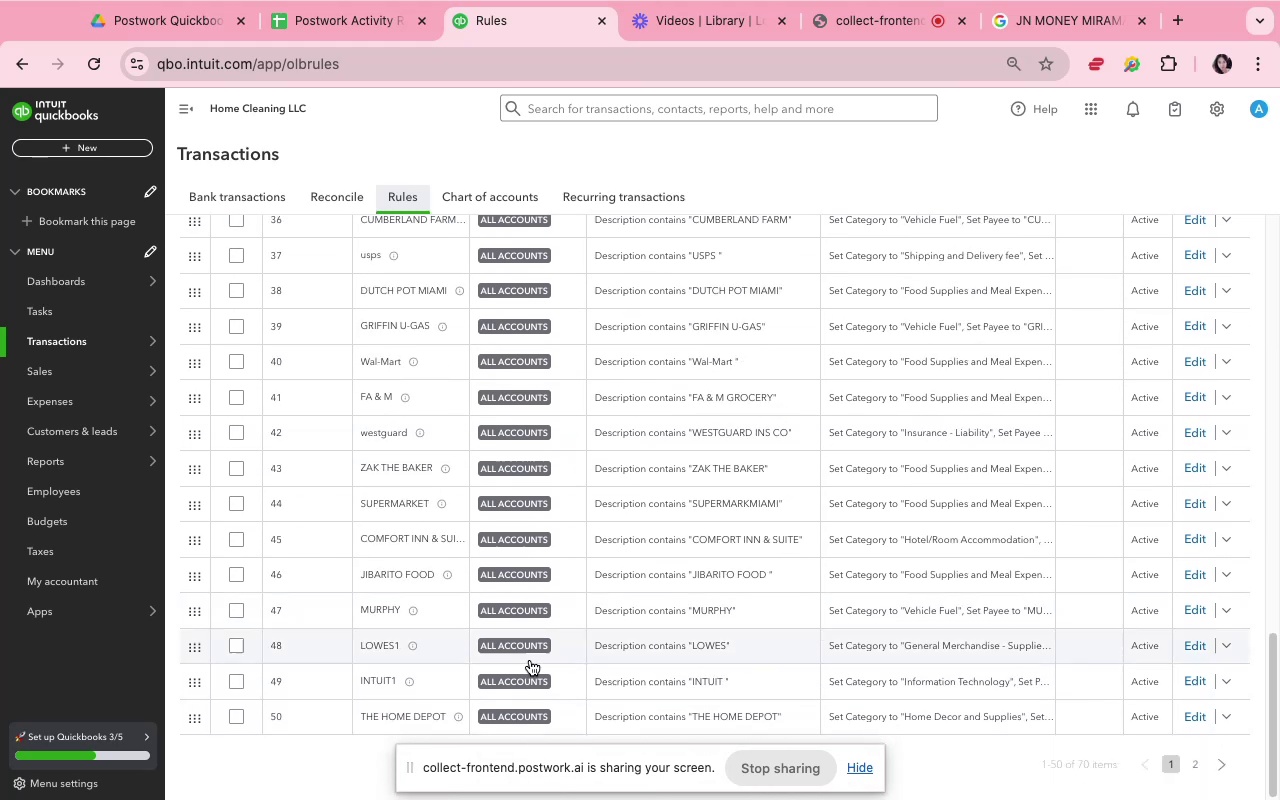 
scroll: coordinate [995, 328], scroll_direction: up, amount: 48.0
 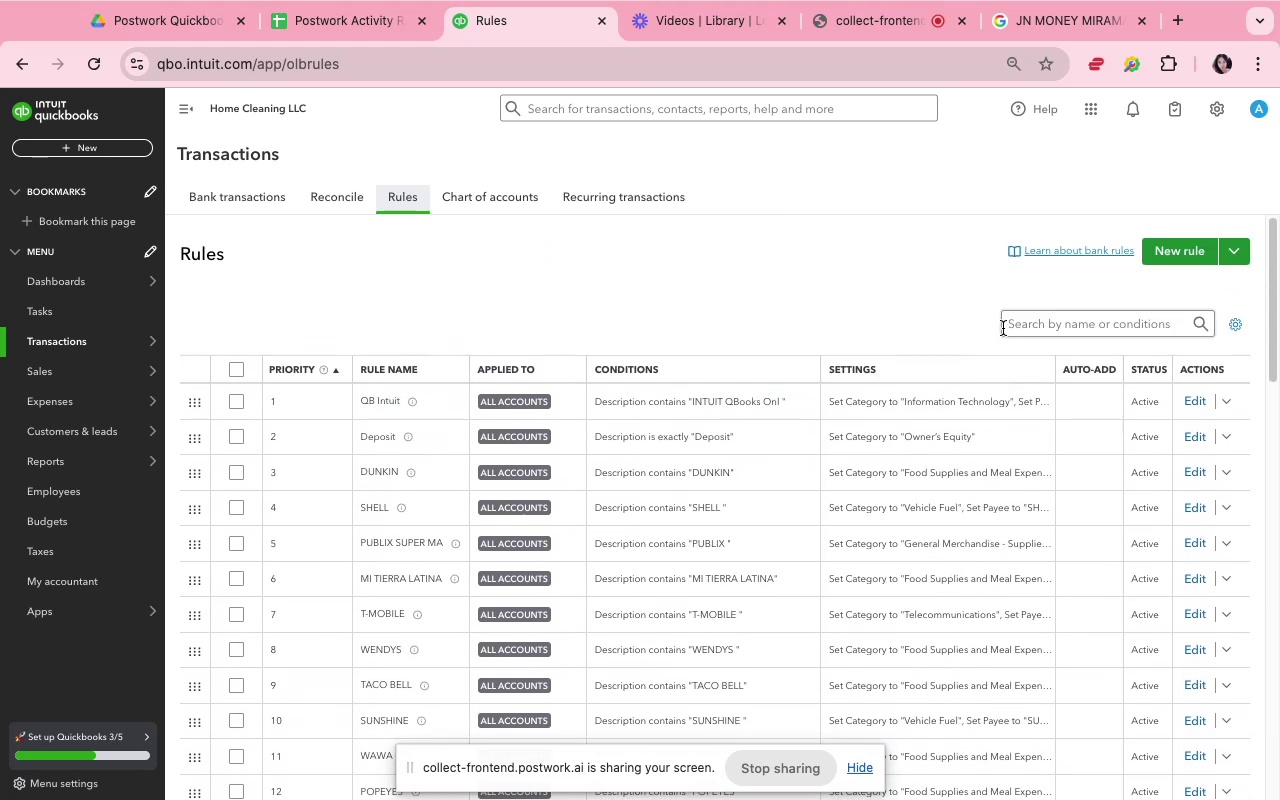 
left_click([1048, 333])
 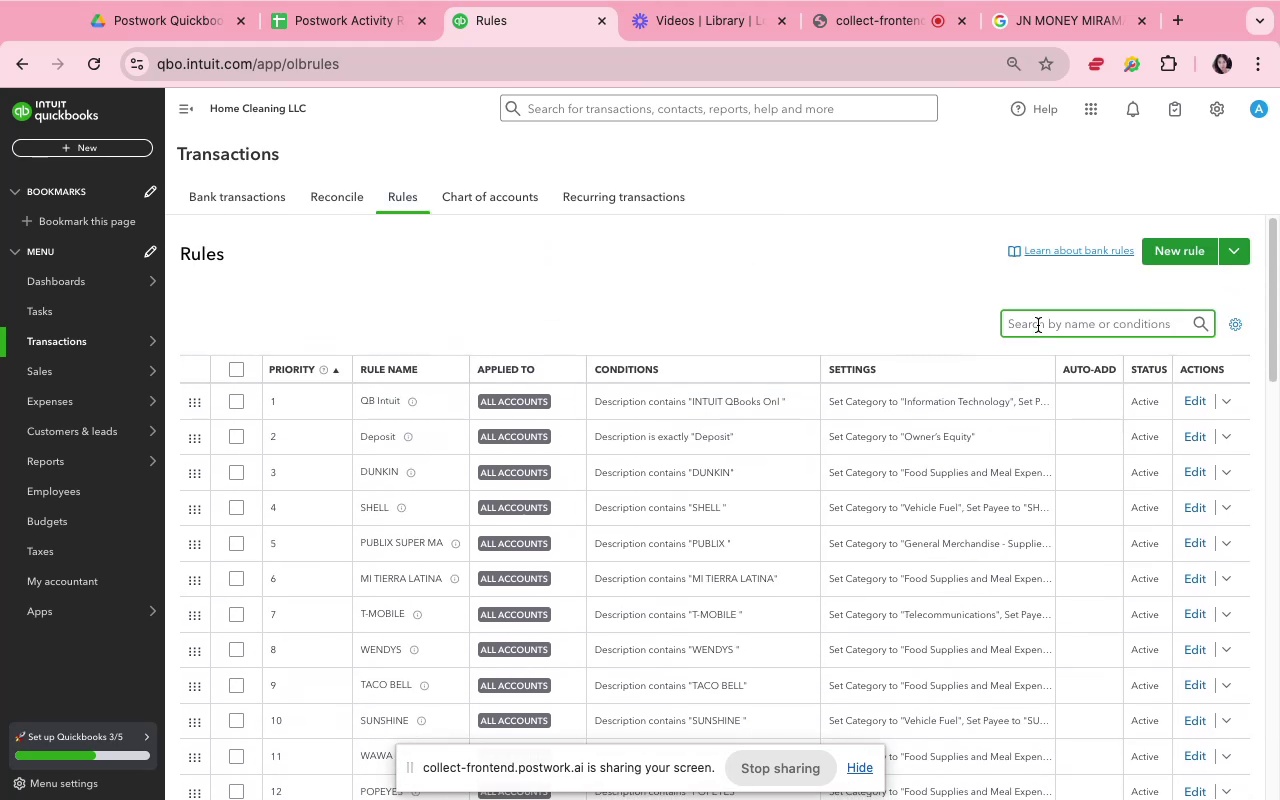 
type(wd)
 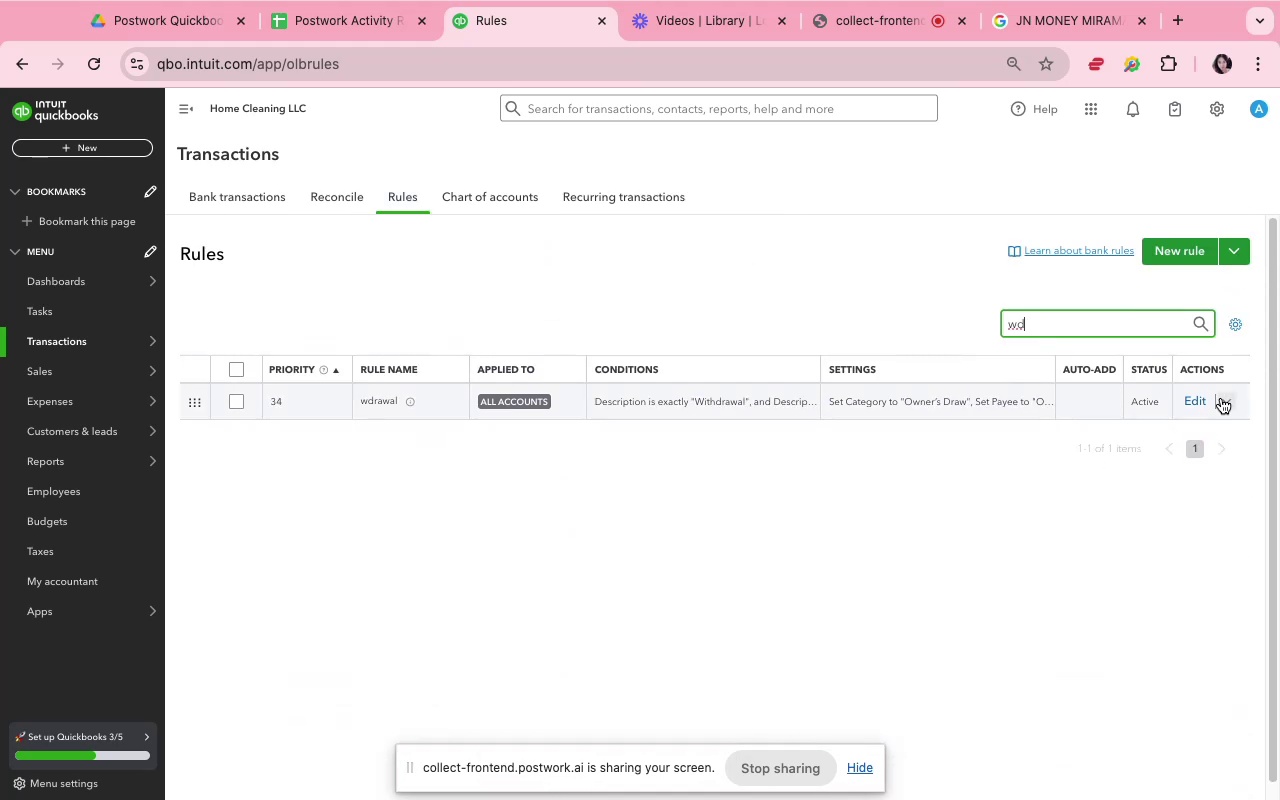 
left_click([1188, 401])
 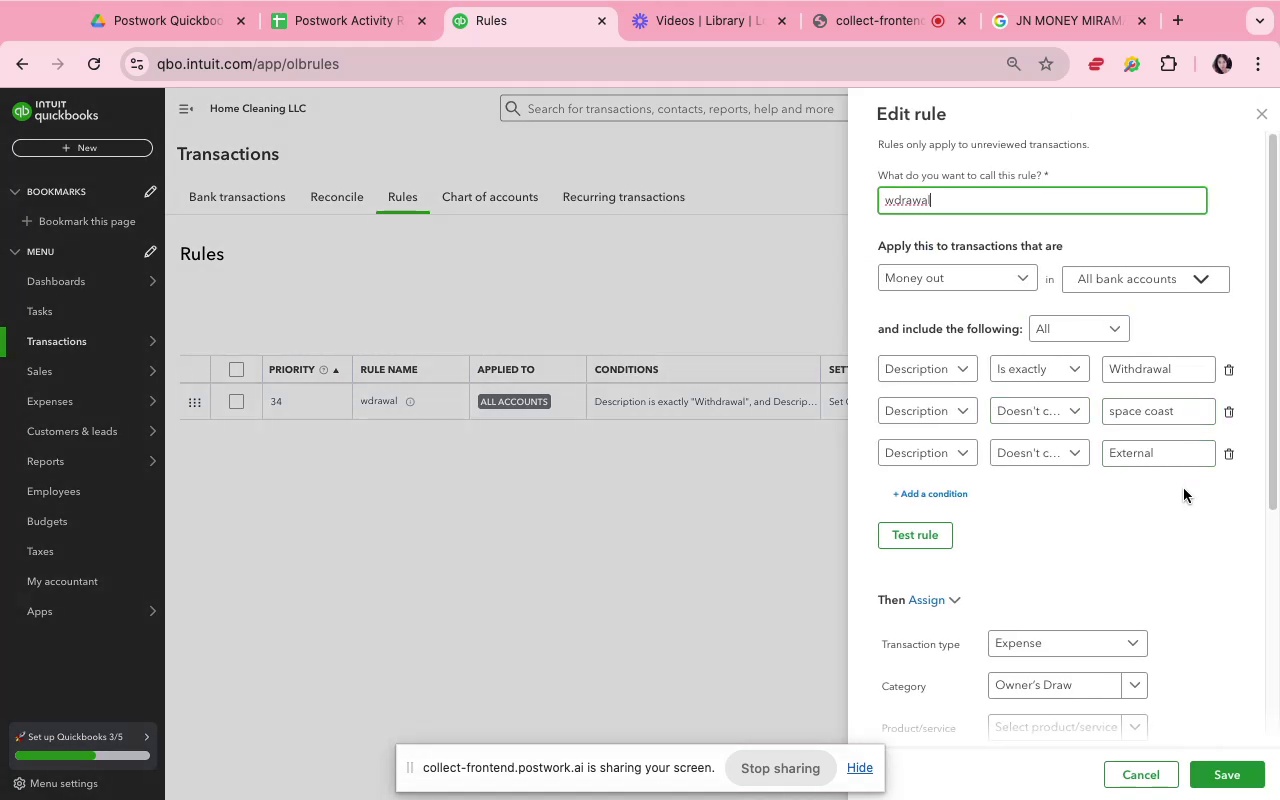 
wait(12.88)
 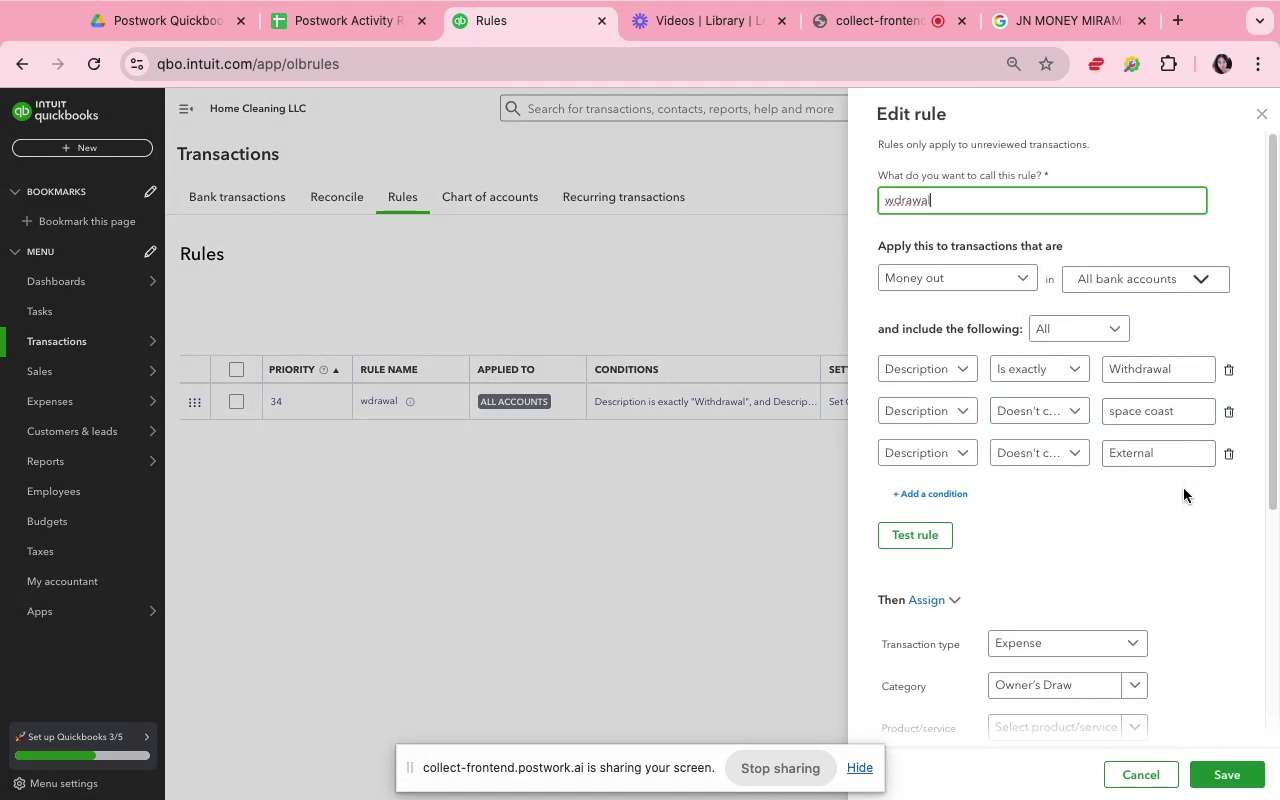 
left_click([1015, 372])
 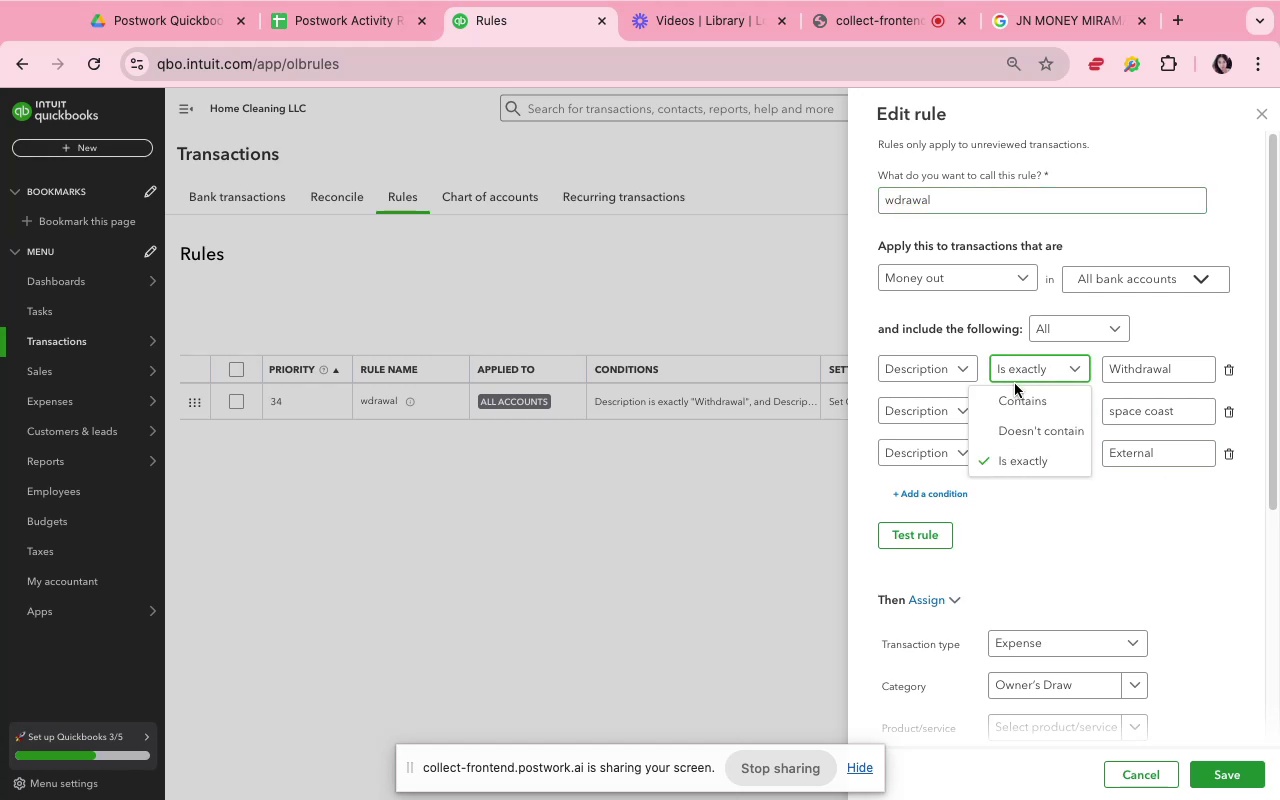 
left_click([1022, 403])
 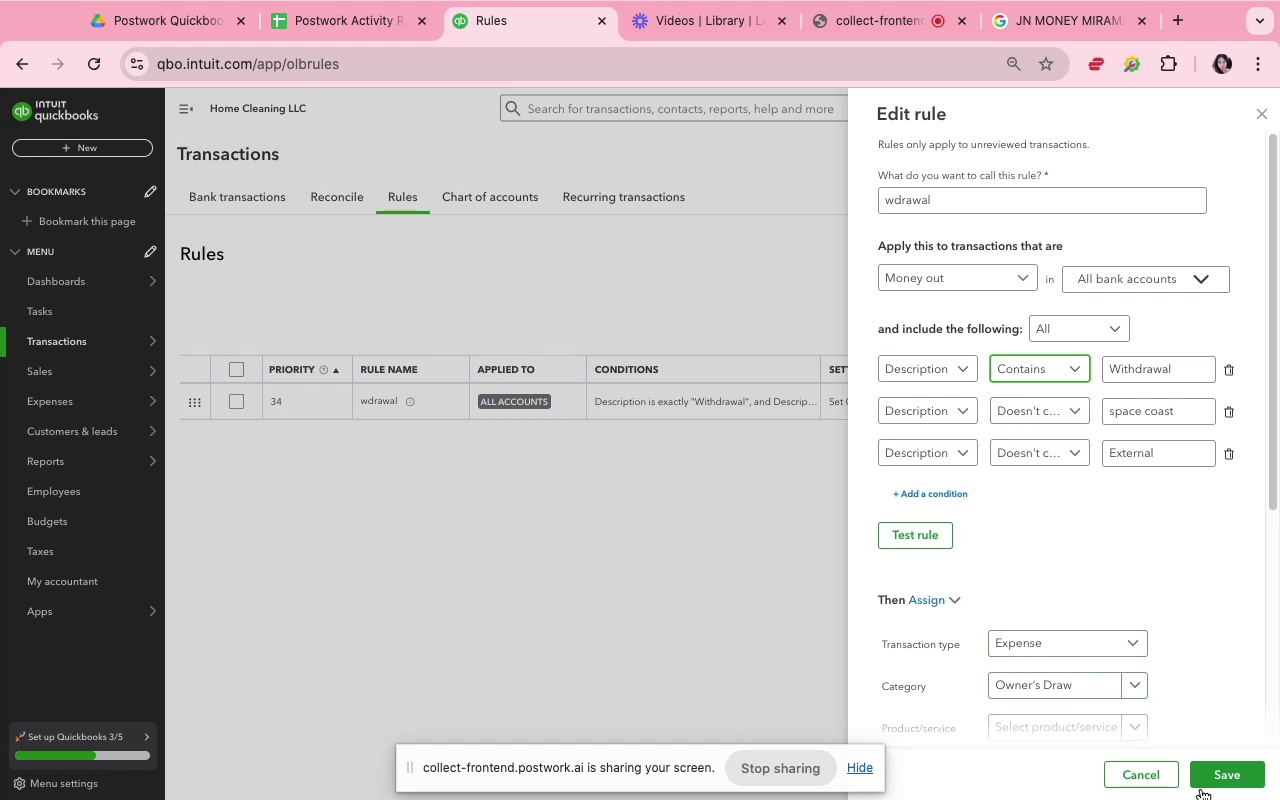 
wait(11.31)
 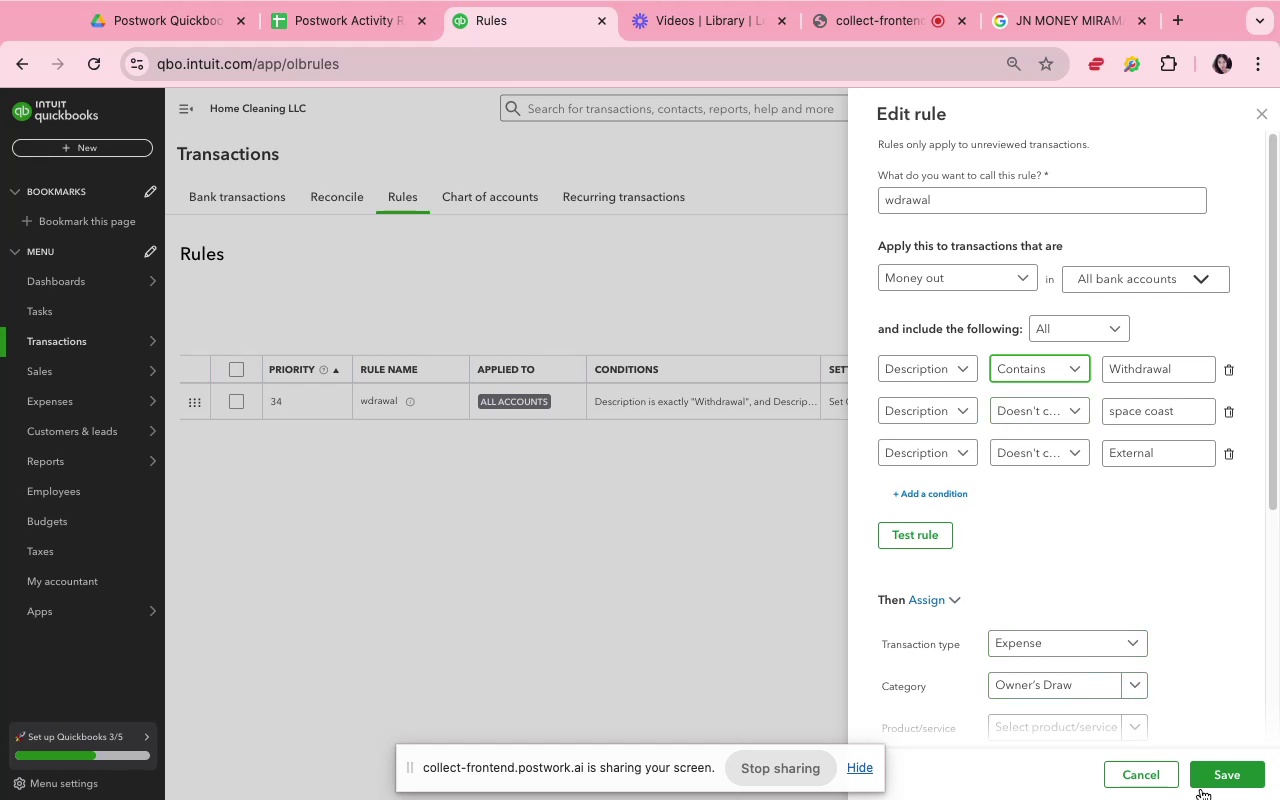 
left_click([203, 210])
 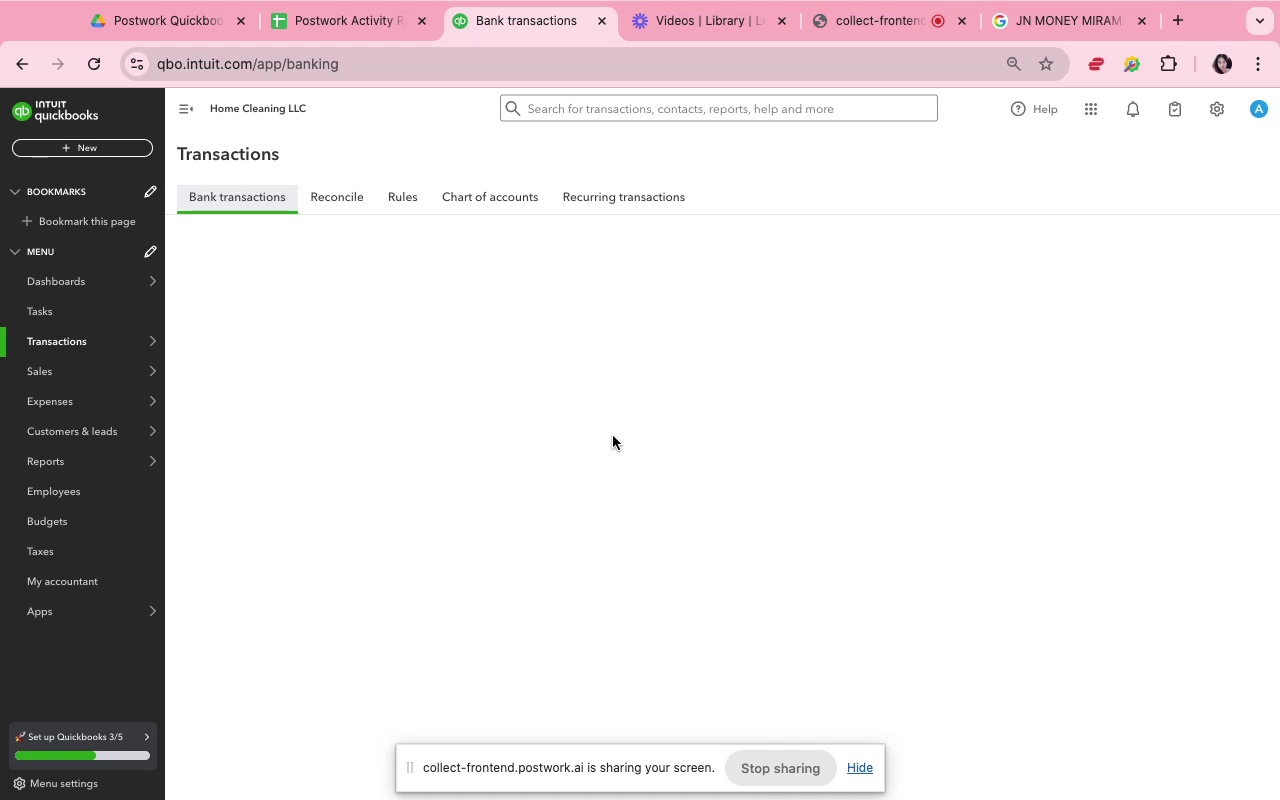 
left_click([614, 471])
 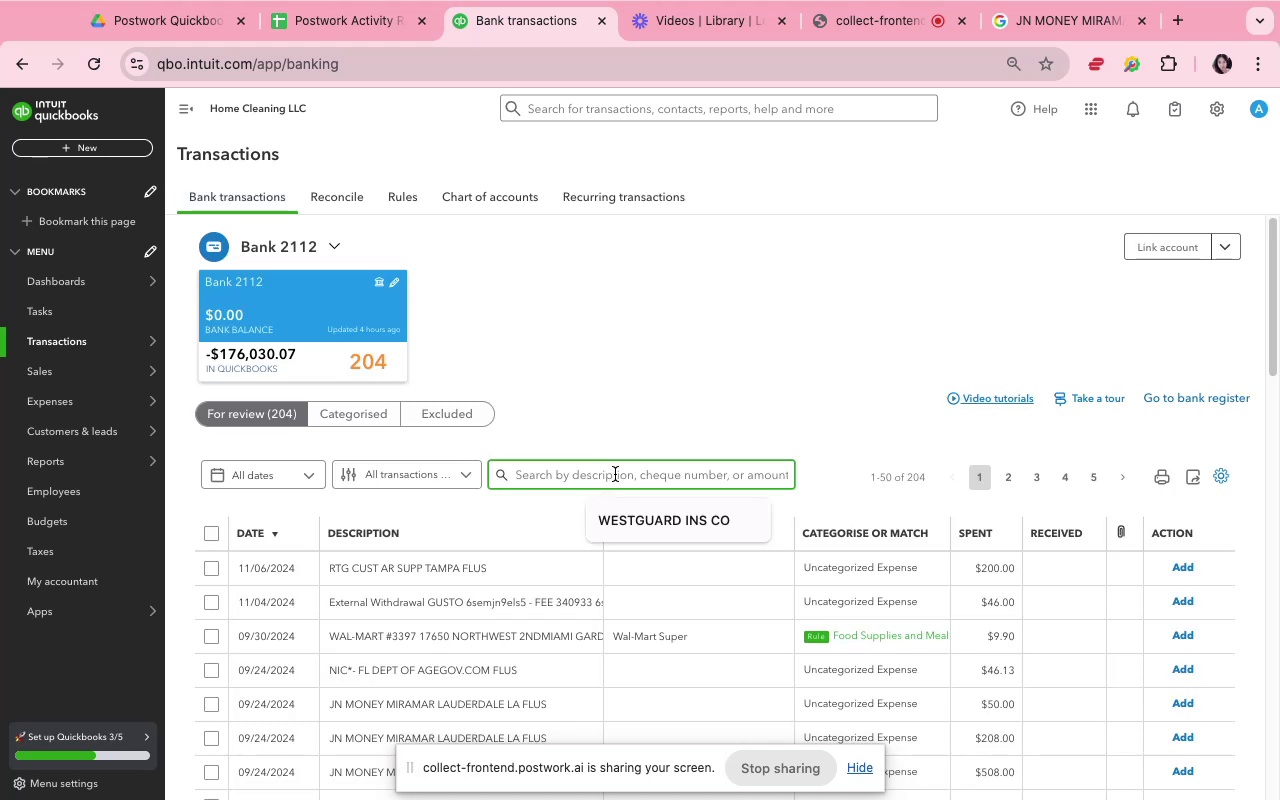 
type(with)
 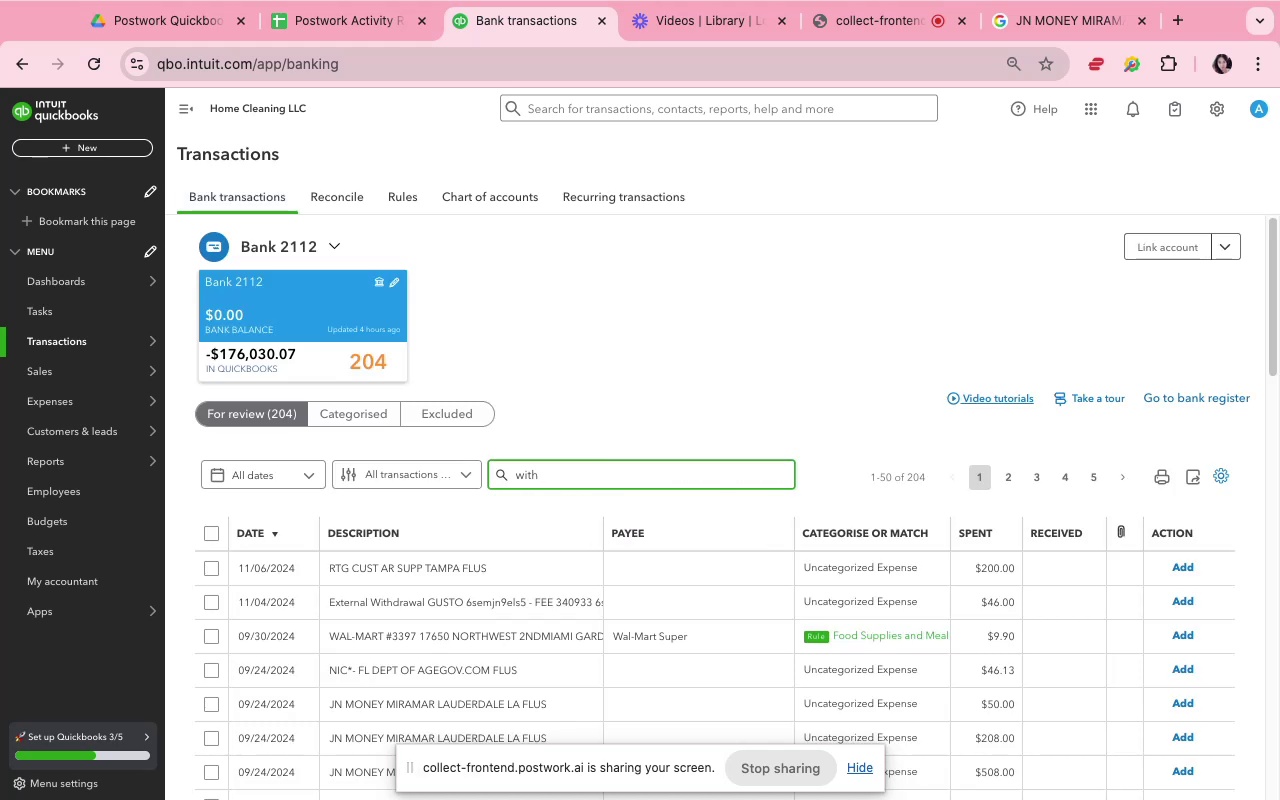 
type(drawal)
 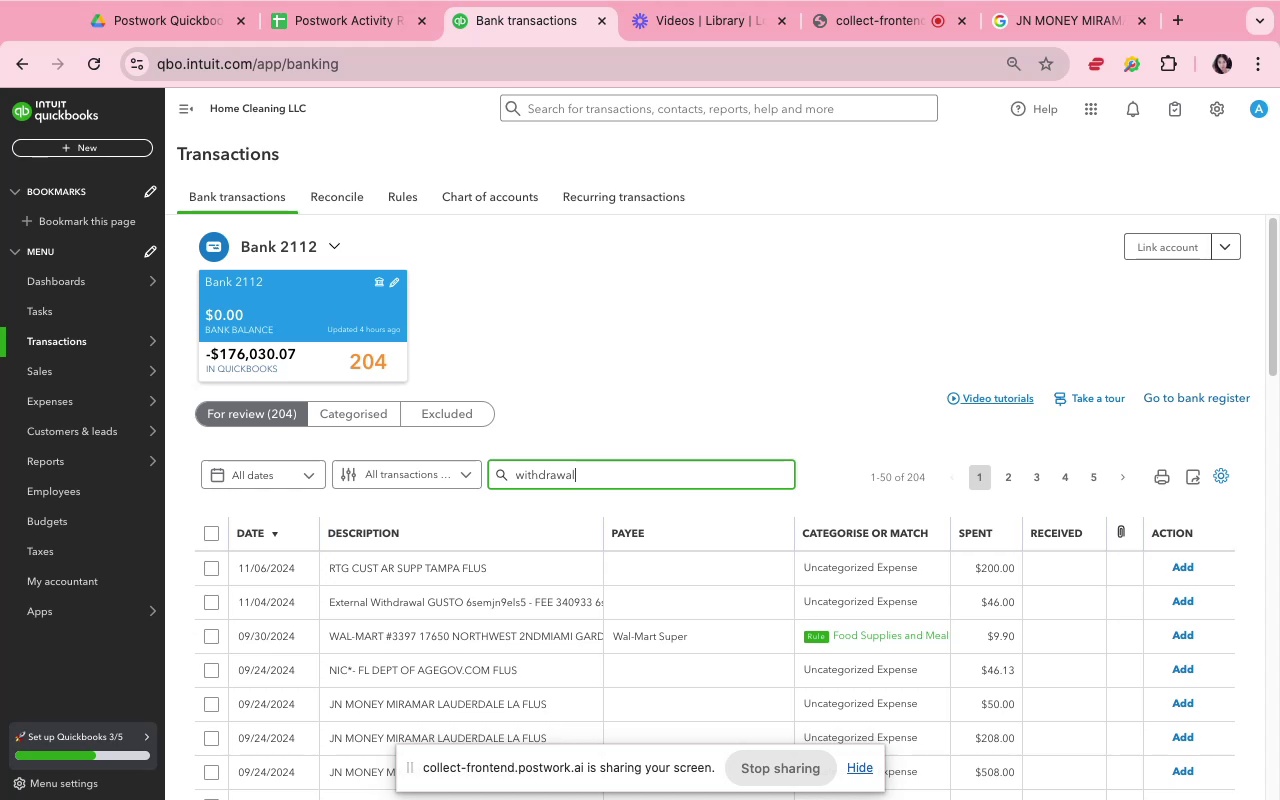 
key(Enter)
 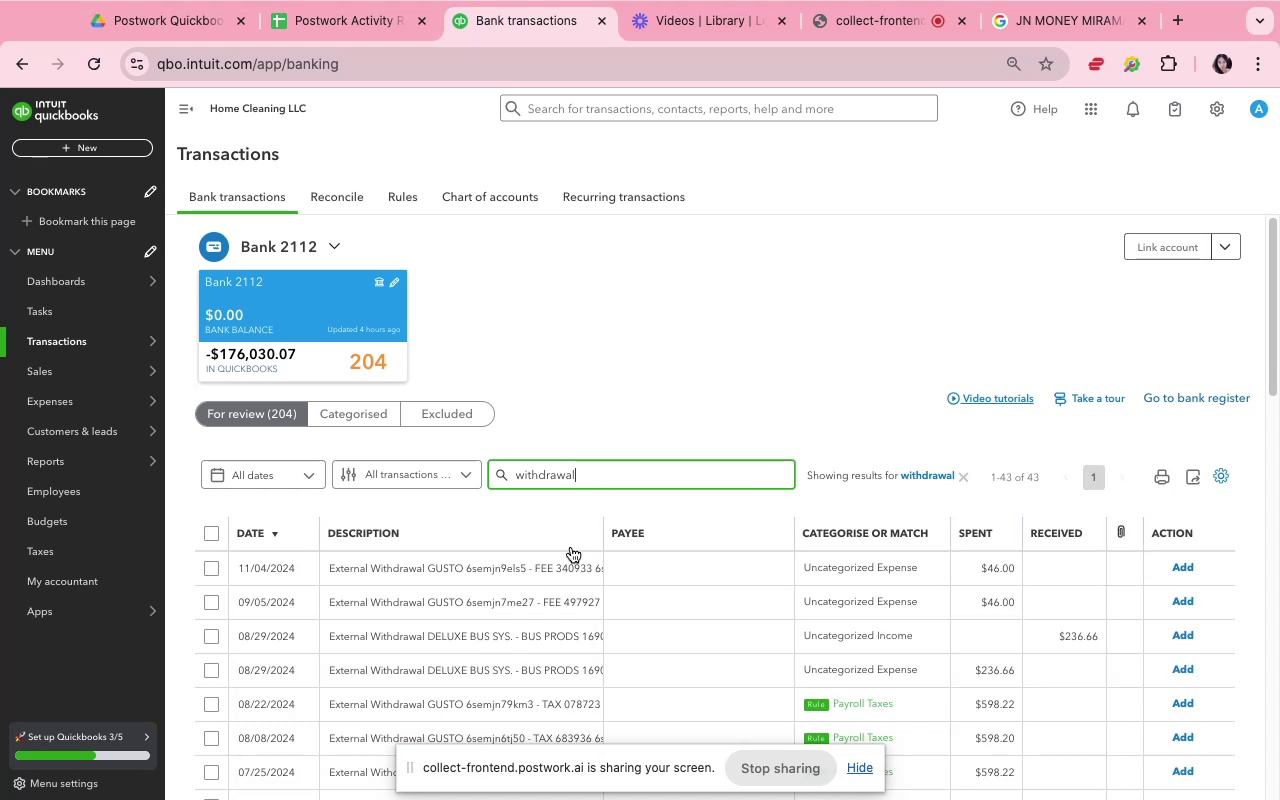 
scroll: coordinate [608, 622], scroll_direction: down, amount: 4.0
 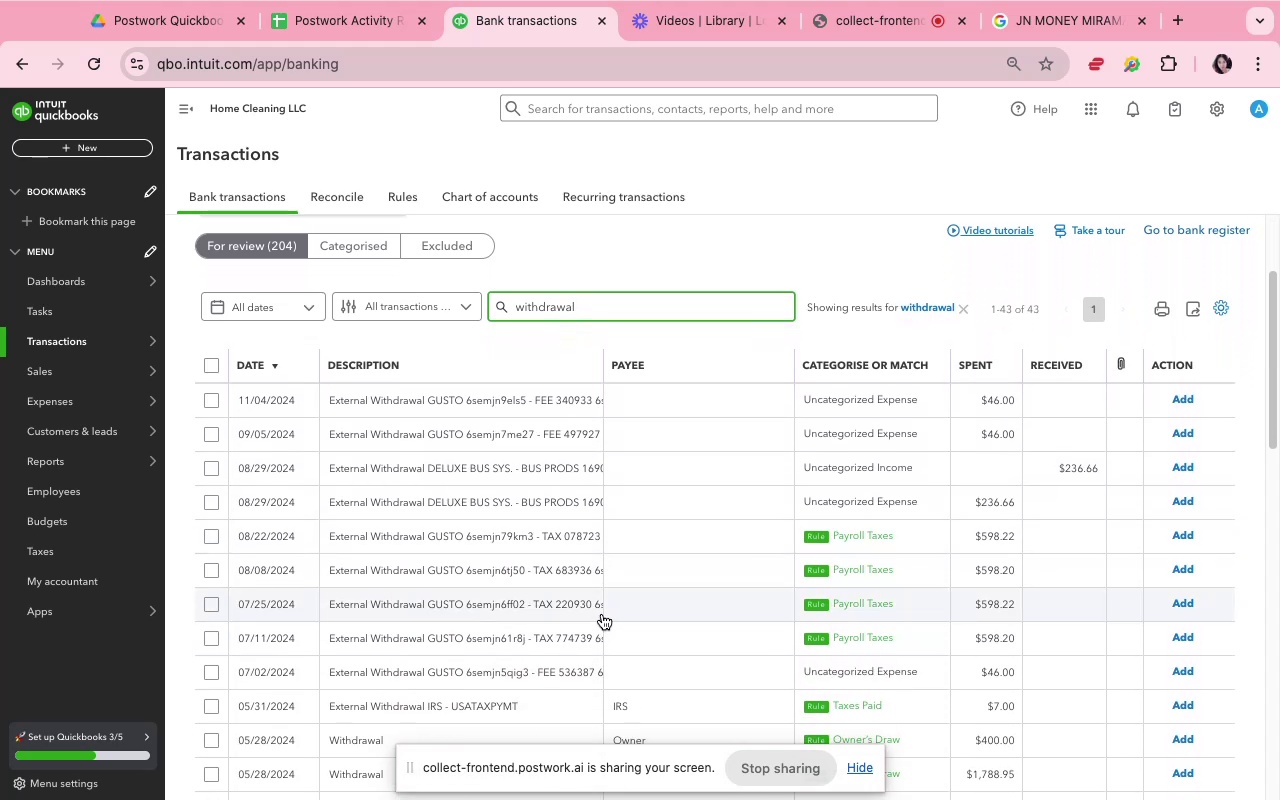 
wait(6.54)
 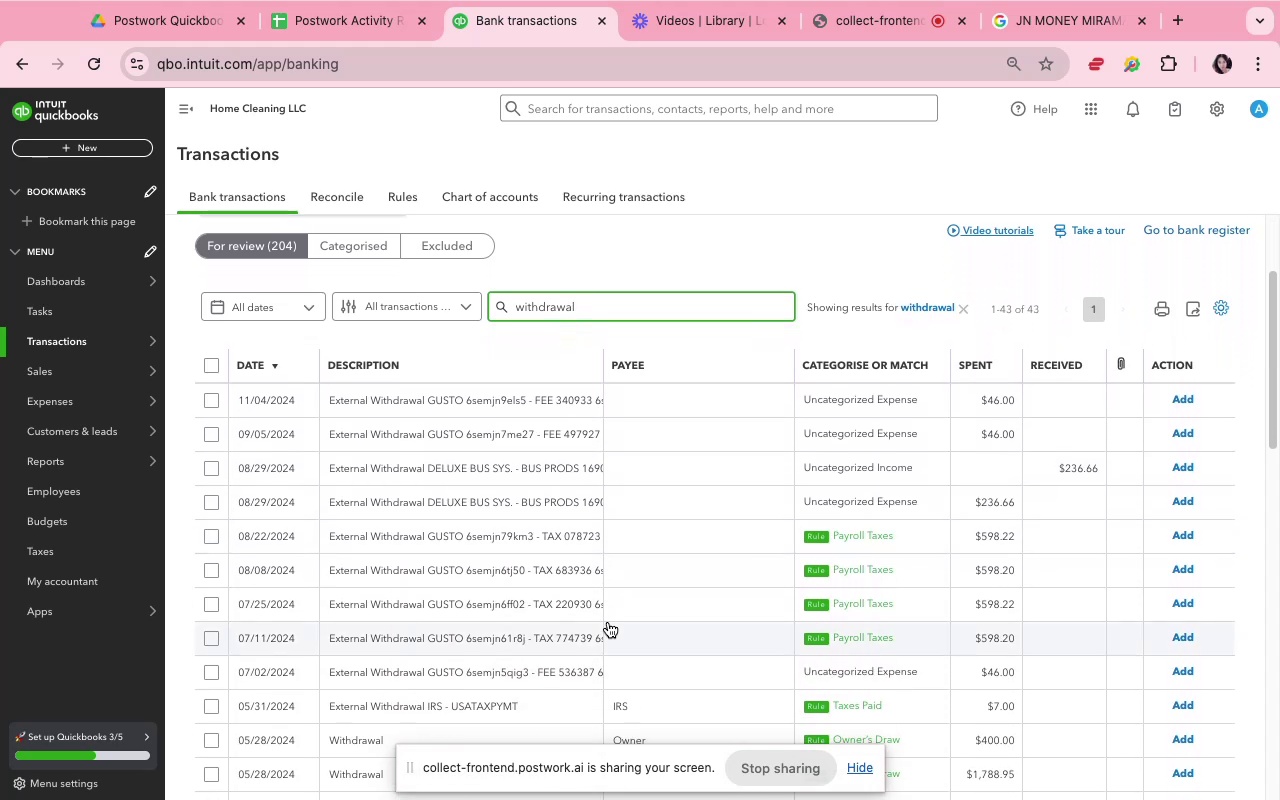 
scroll: coordinate [602, 614], scroll_direction: down, amount: 14.0
 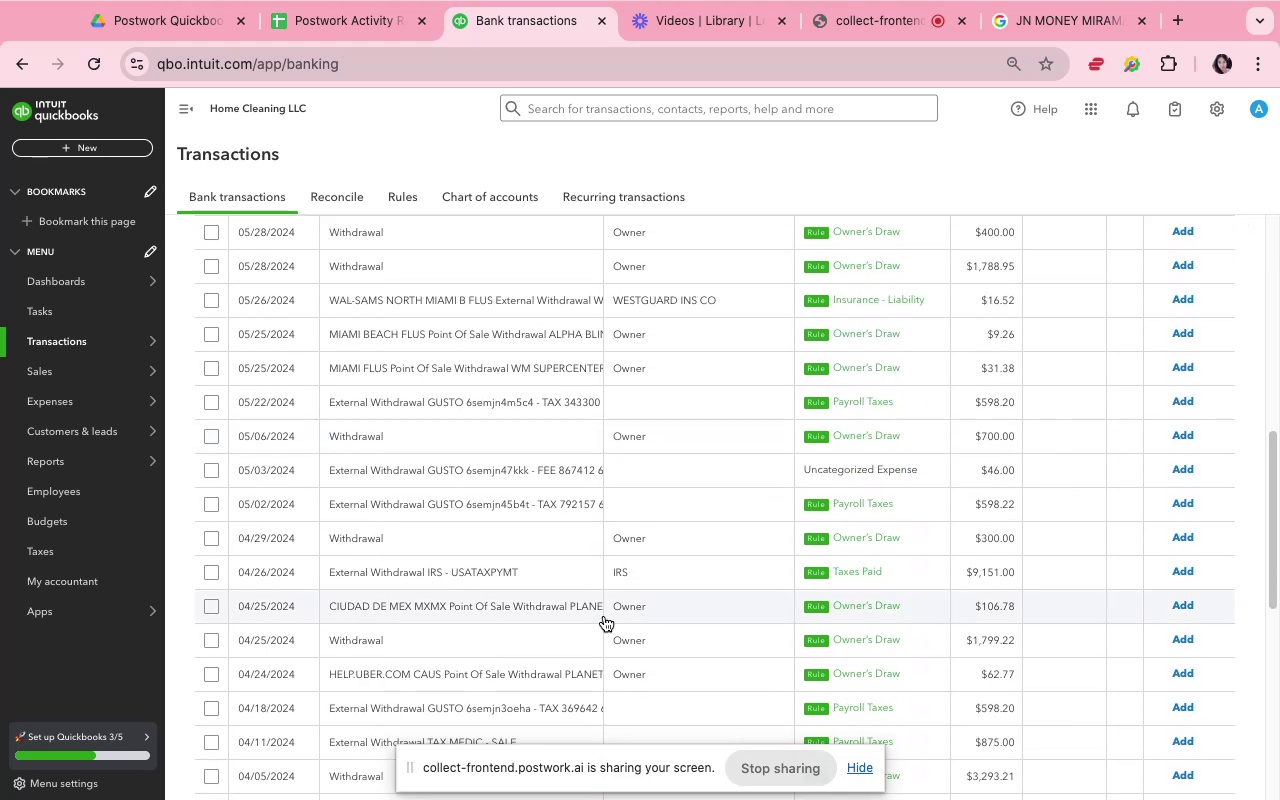 
wait(7.5)
 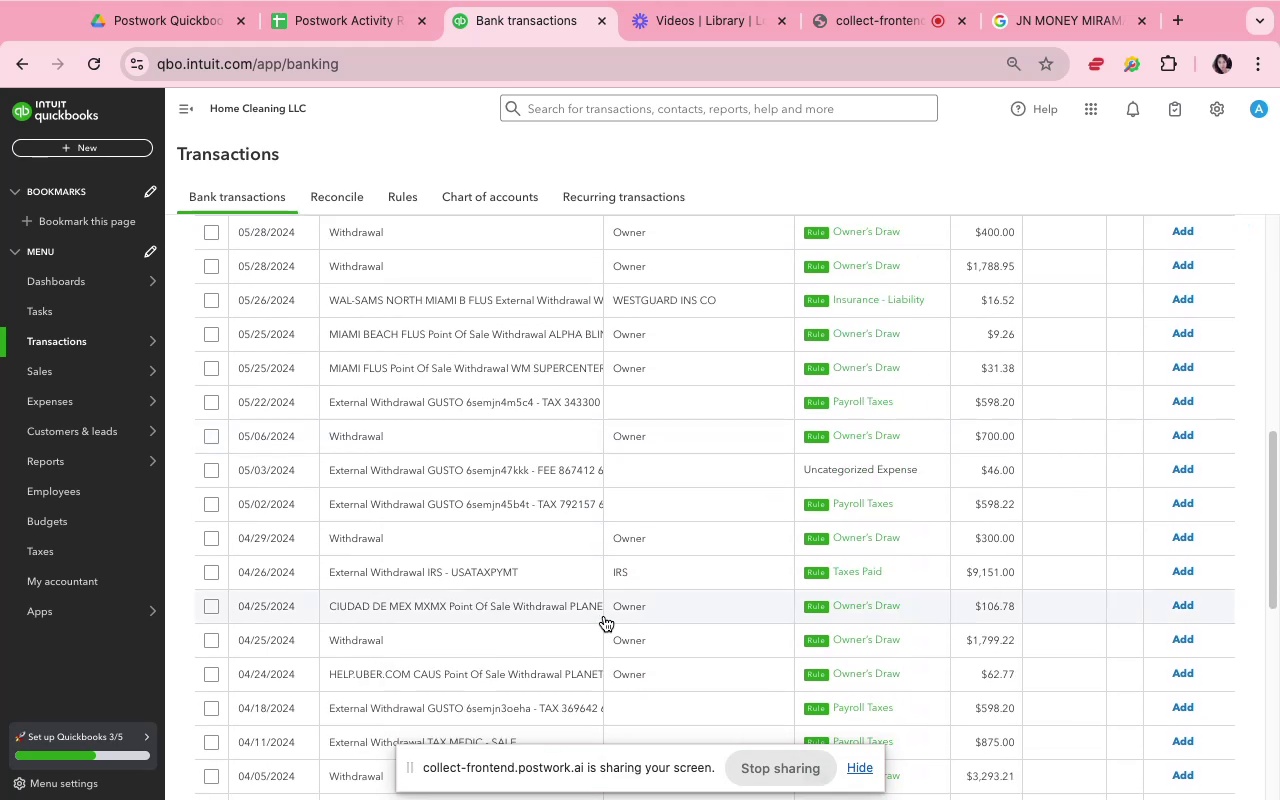 
scroll: coordinate [684, 628], scroll_direction: down, amount: 29.0
 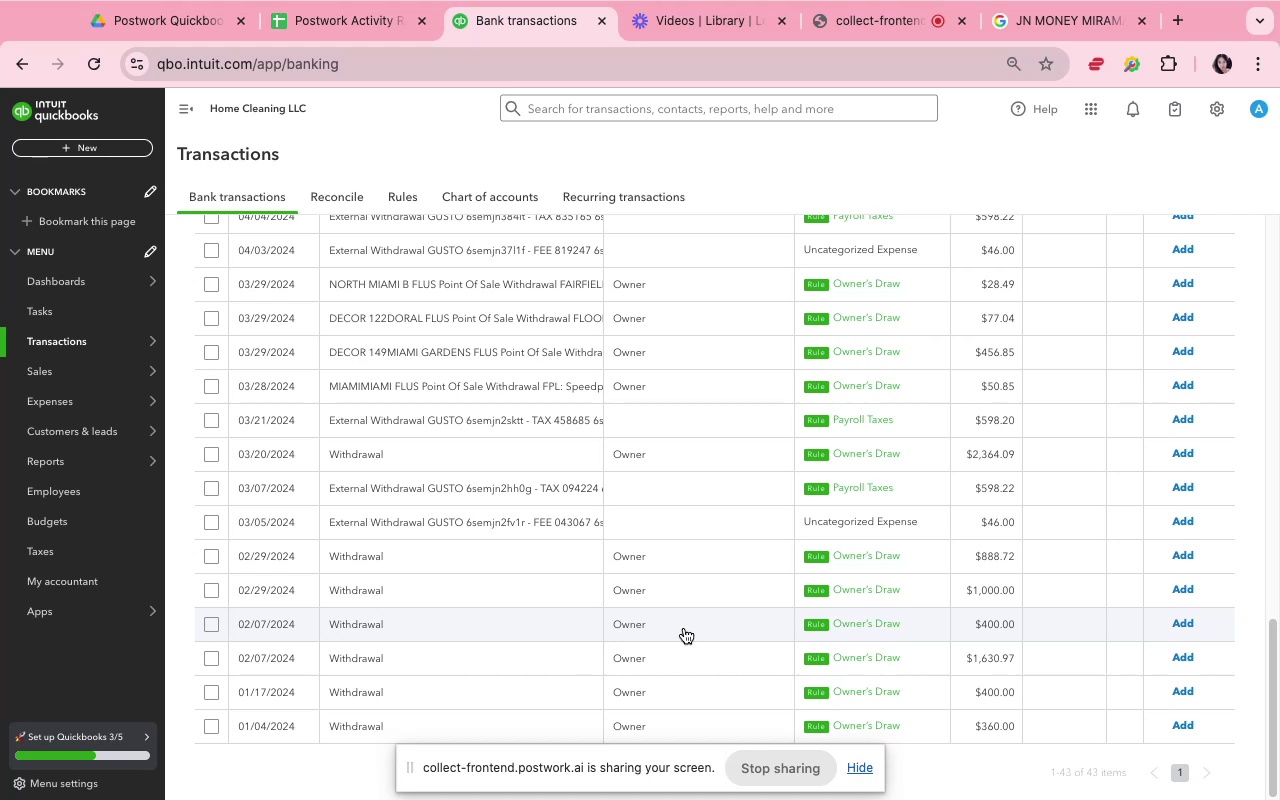 
scroll: coordinate [684, 628], scroll_direction: up, amount: 15.0
 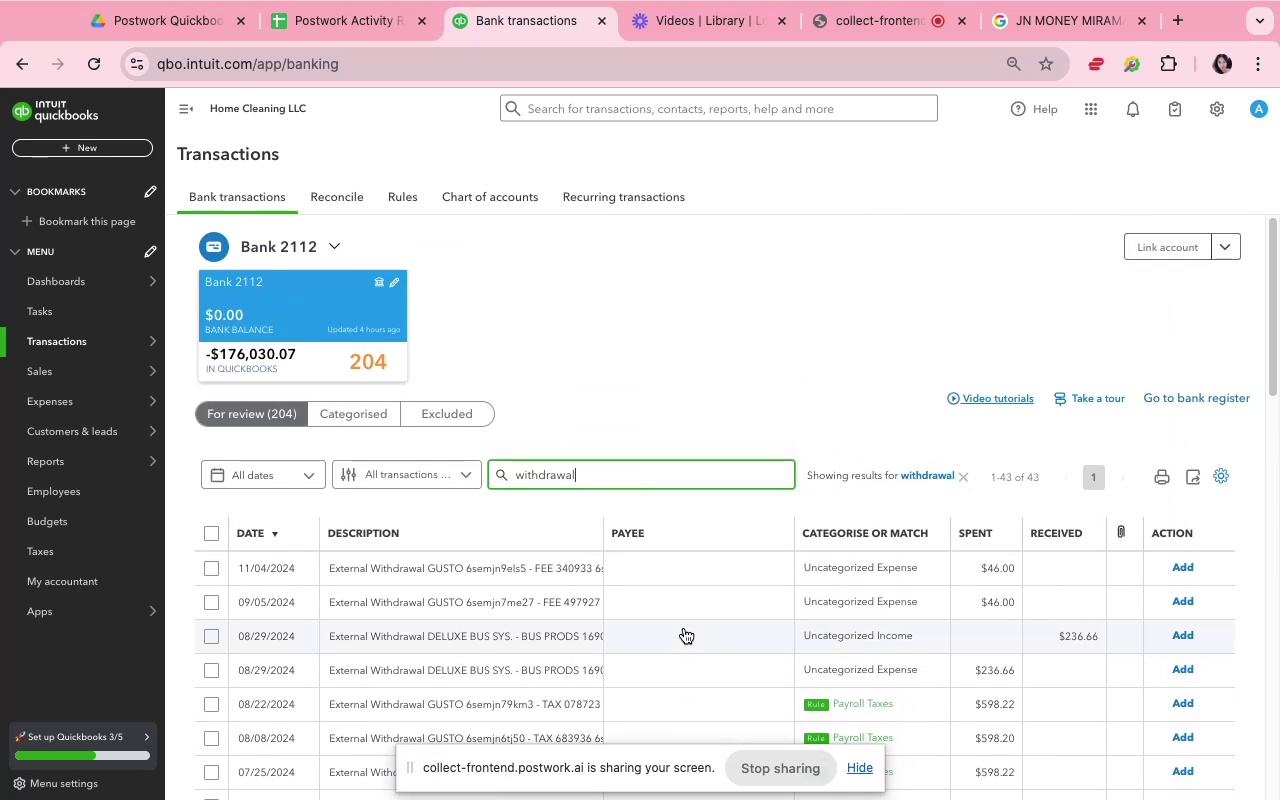 
wait(11.71)
 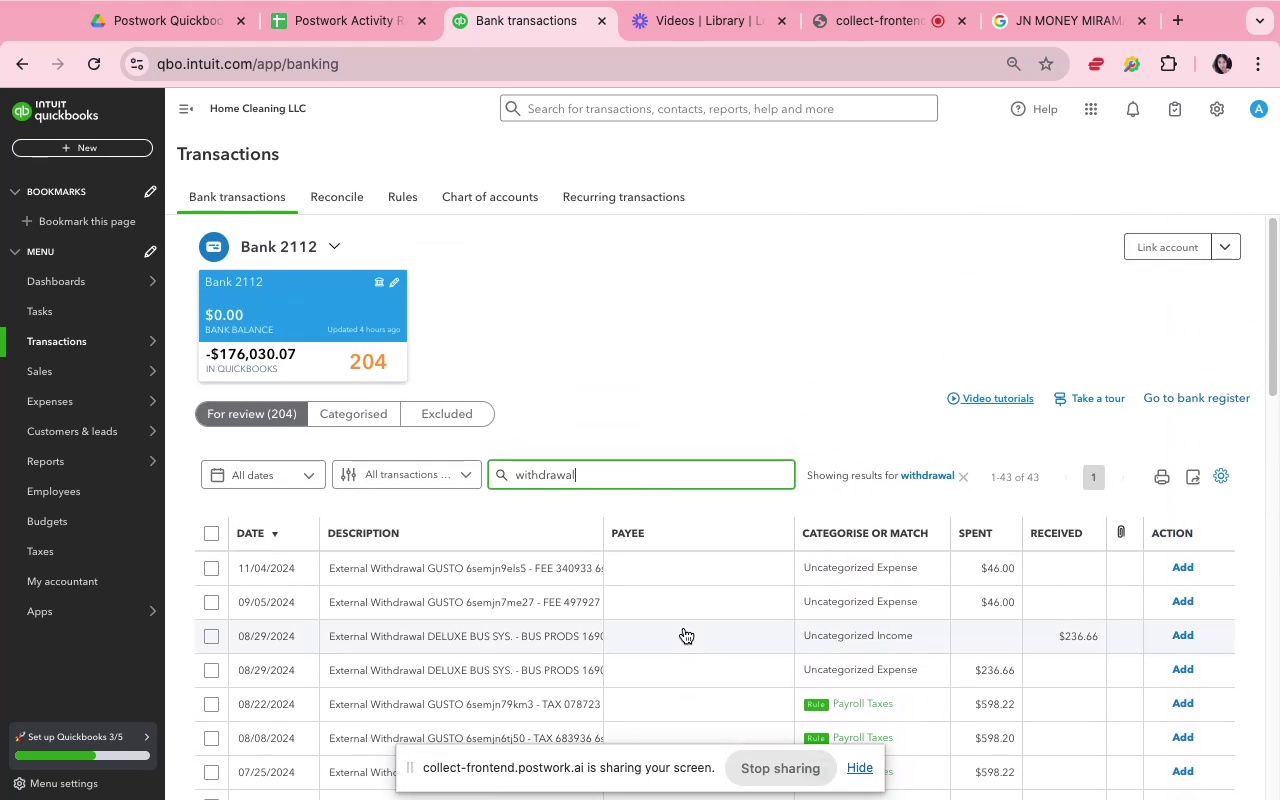 
double_click([692, 485])
 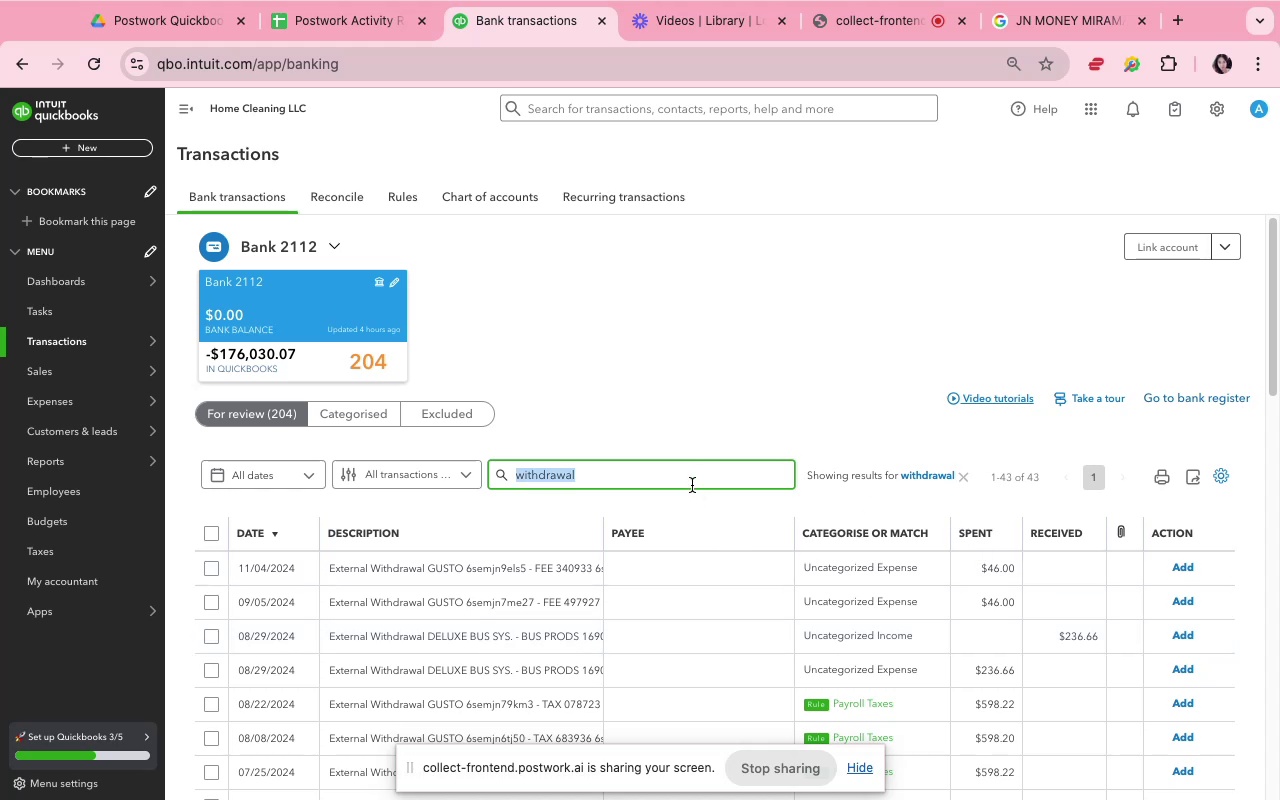 
type(chck)
 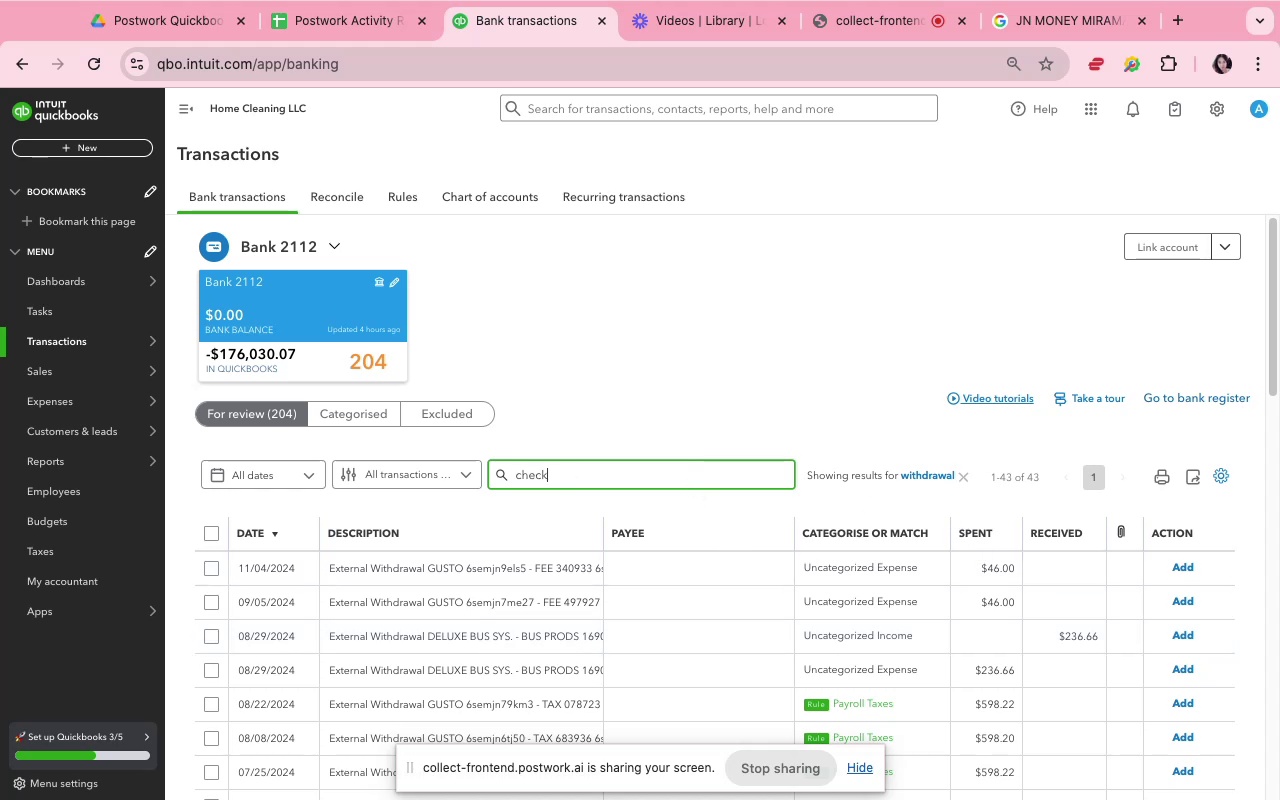 
hold_key(key=E, duration=0.31)
 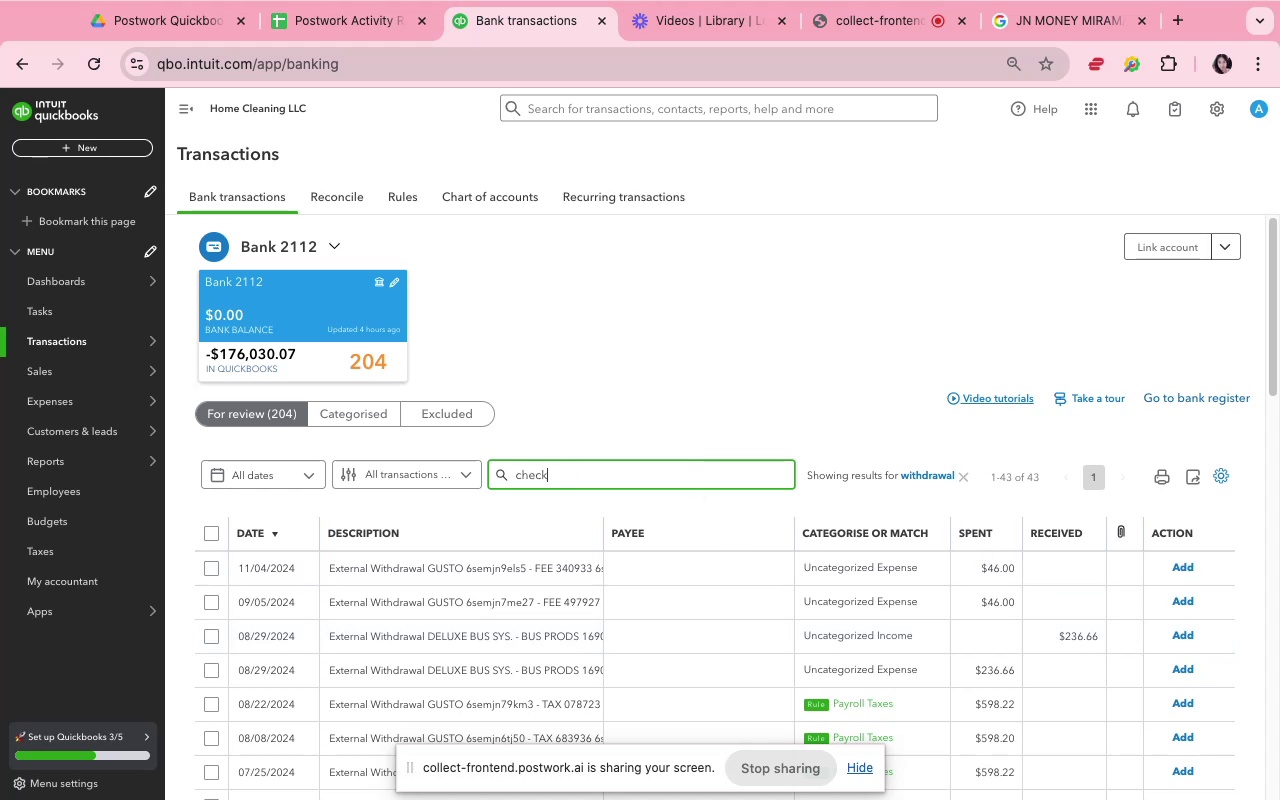 
key(Enter)
 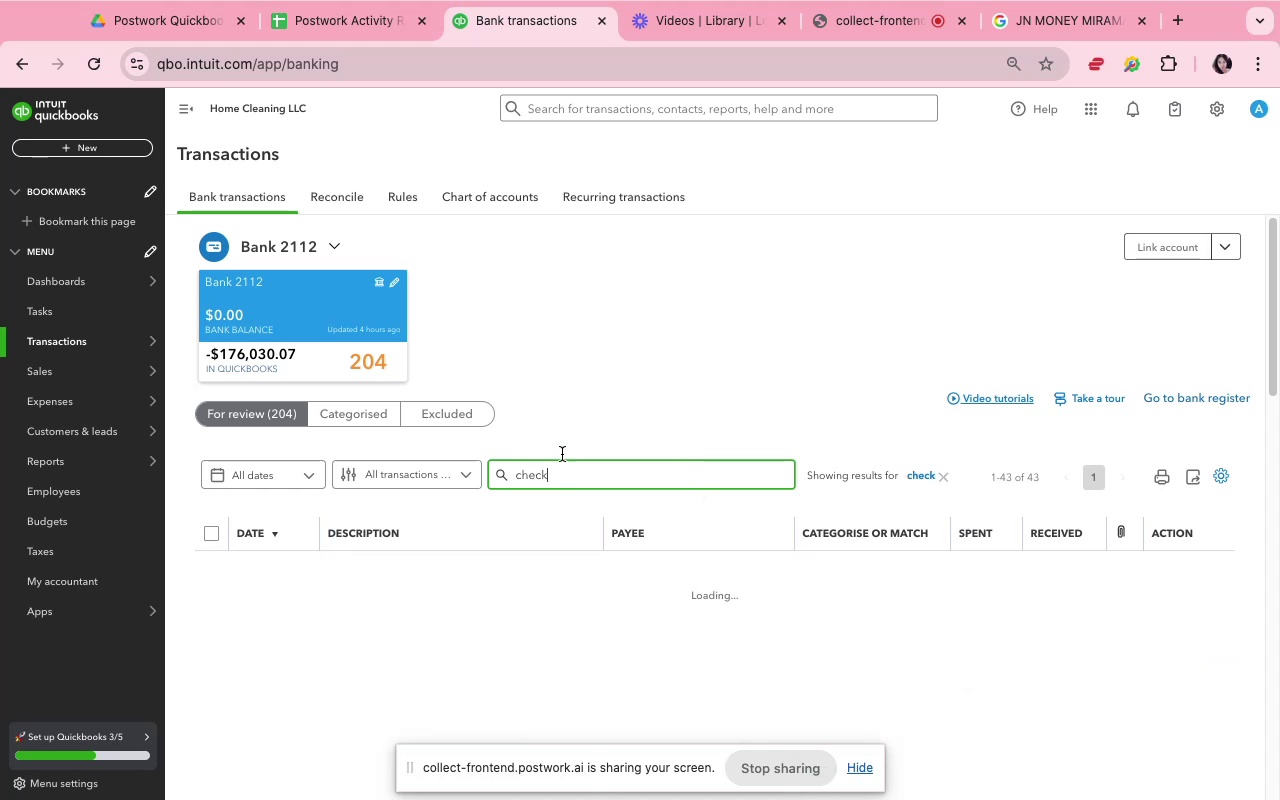 
scroll: coordinate [738, 627], scroll_direction: down, amount: 41.0
 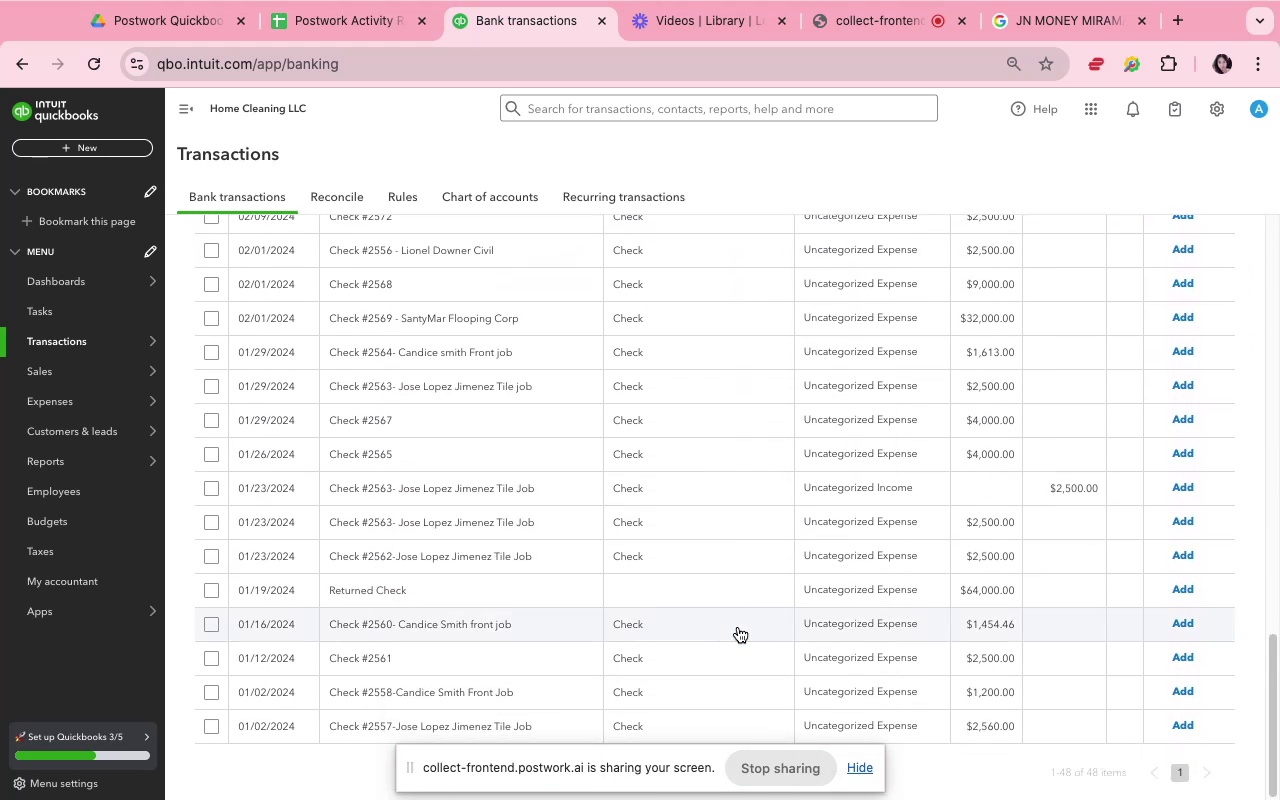 
wait(6.62)
 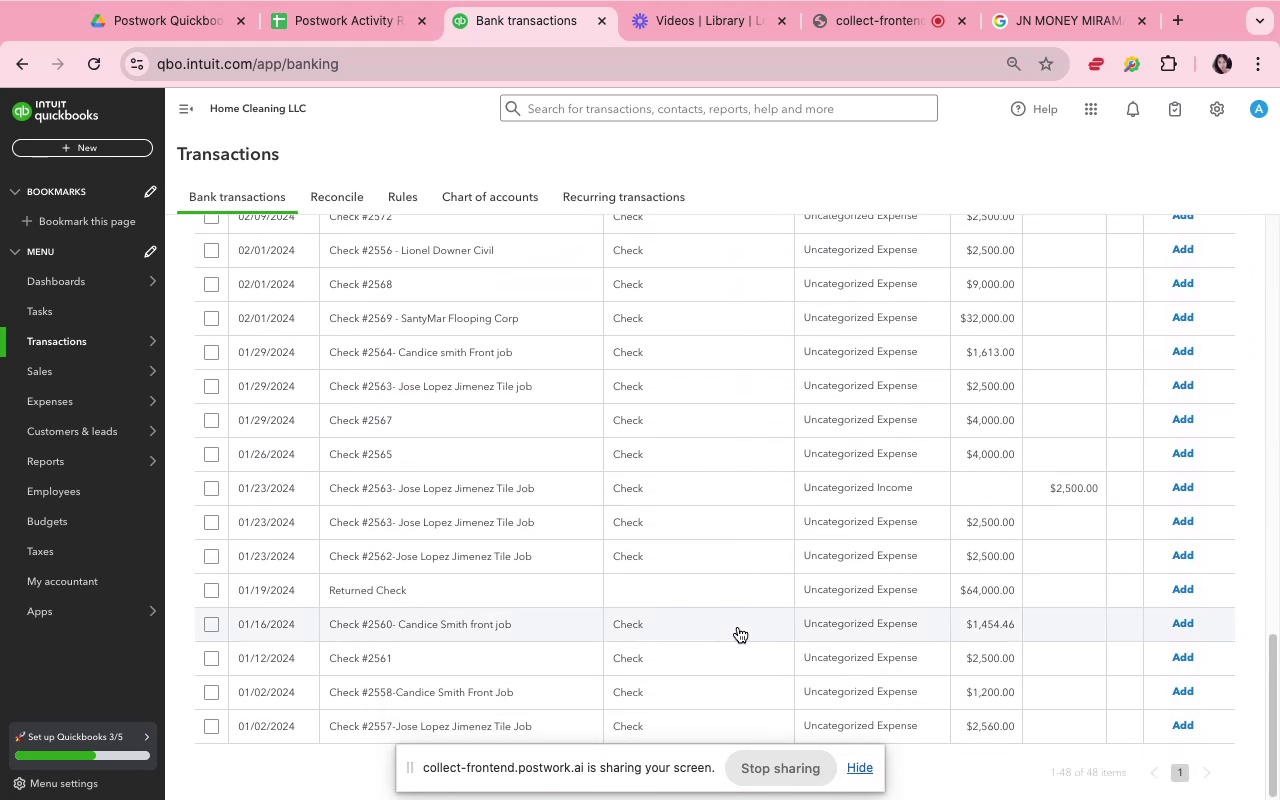 
scroll: coordinate [727, 571], scroll_direction: up, amount: 5.0
 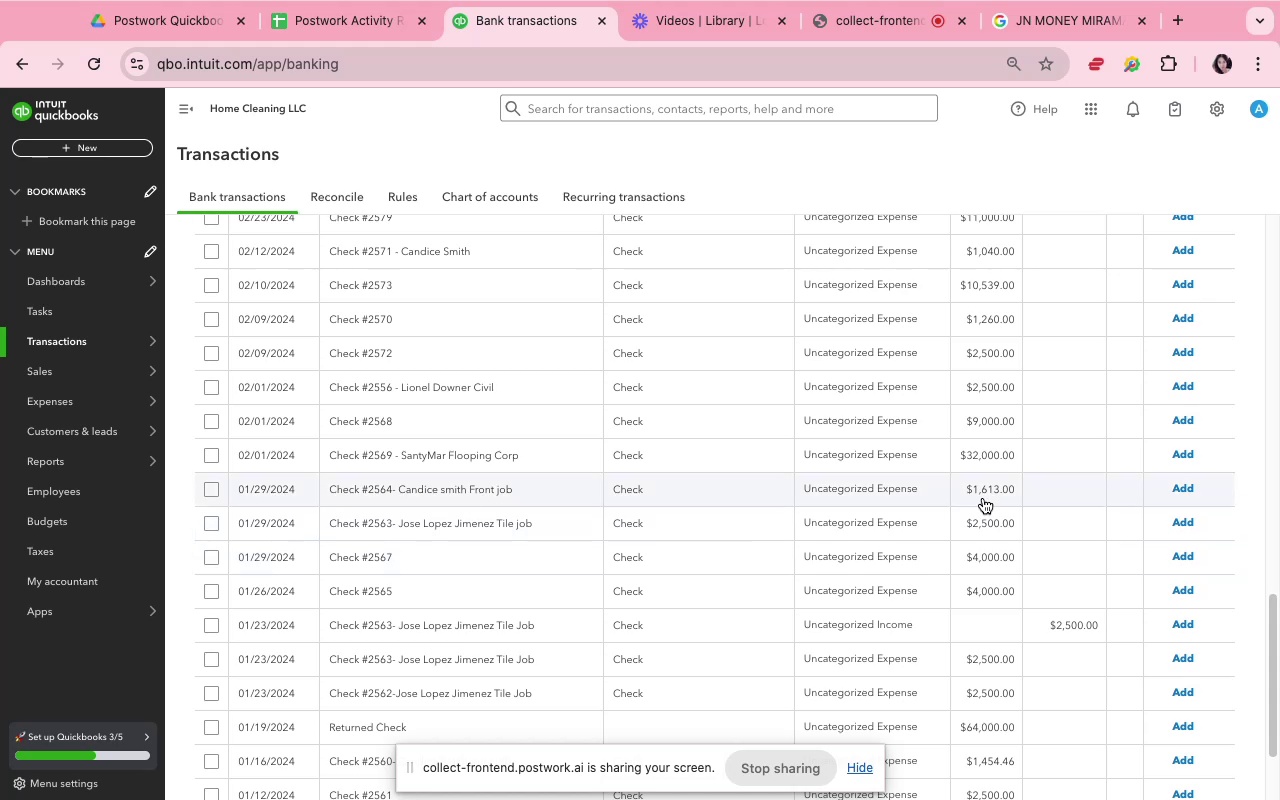 
left_click([1051, 424])
 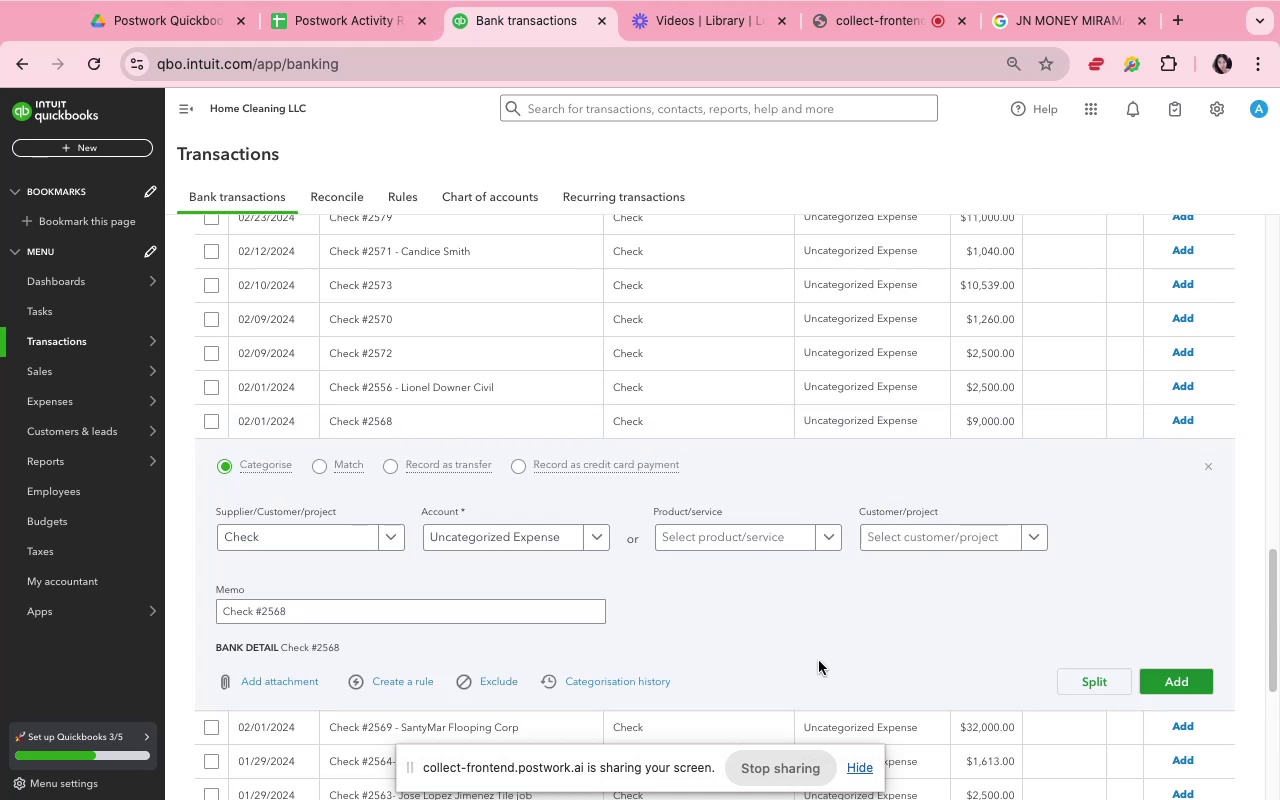 
wait(8.55)
 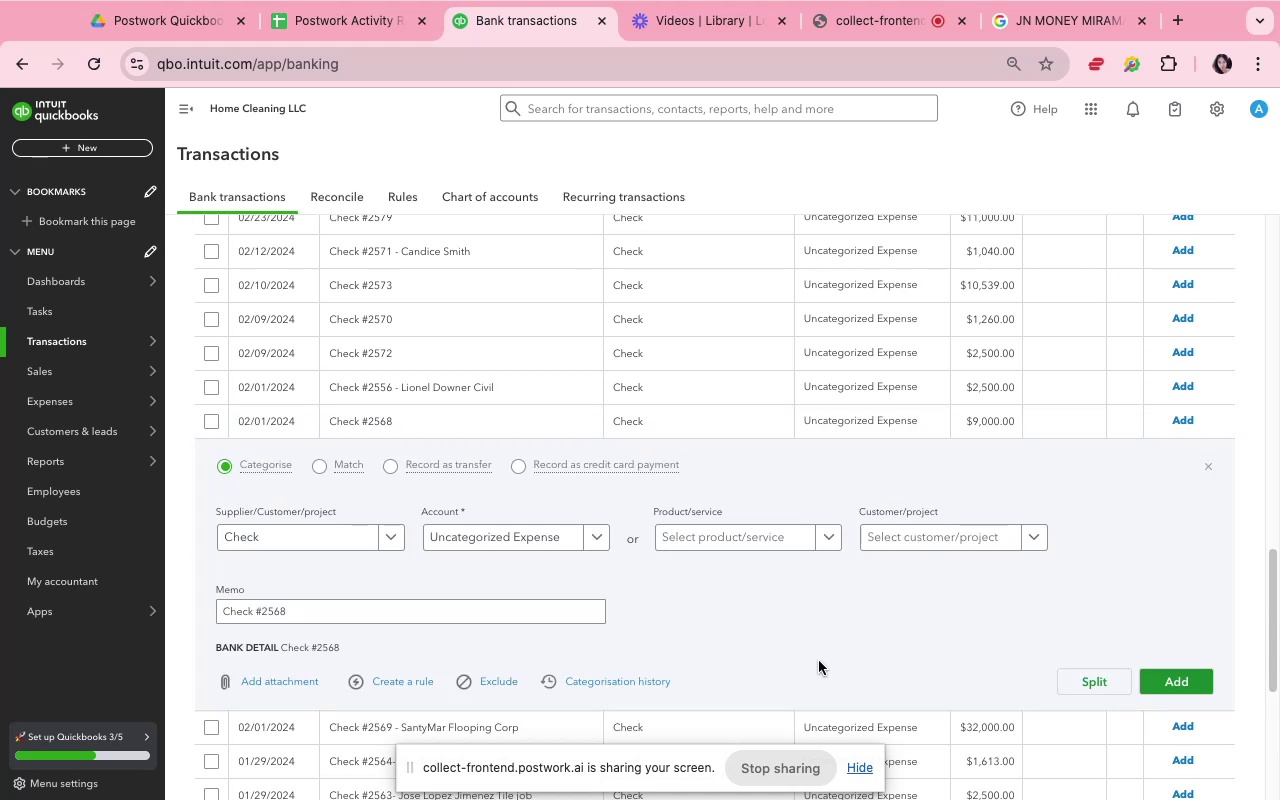 
left_click([1155, 689])
 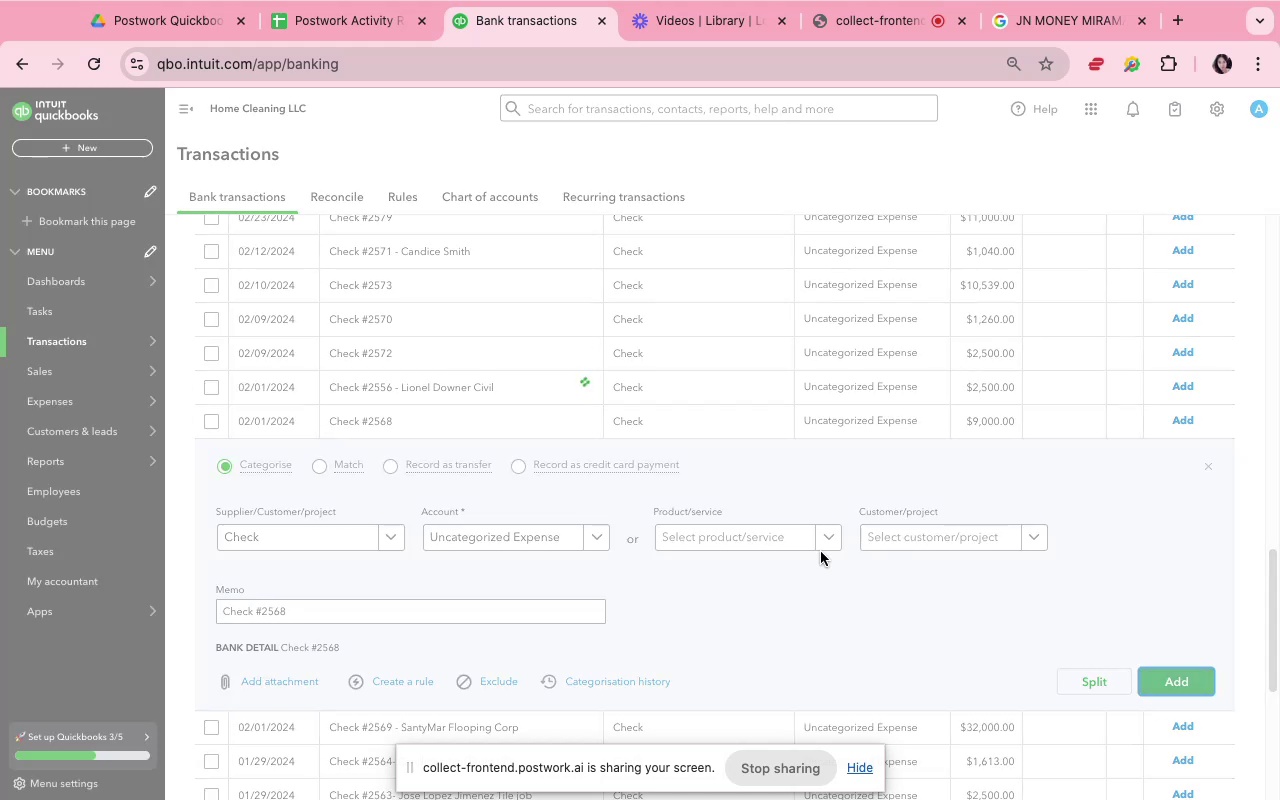 
scroll: coordinate [819, 551], scroll_direction: up, amount: 28.0
 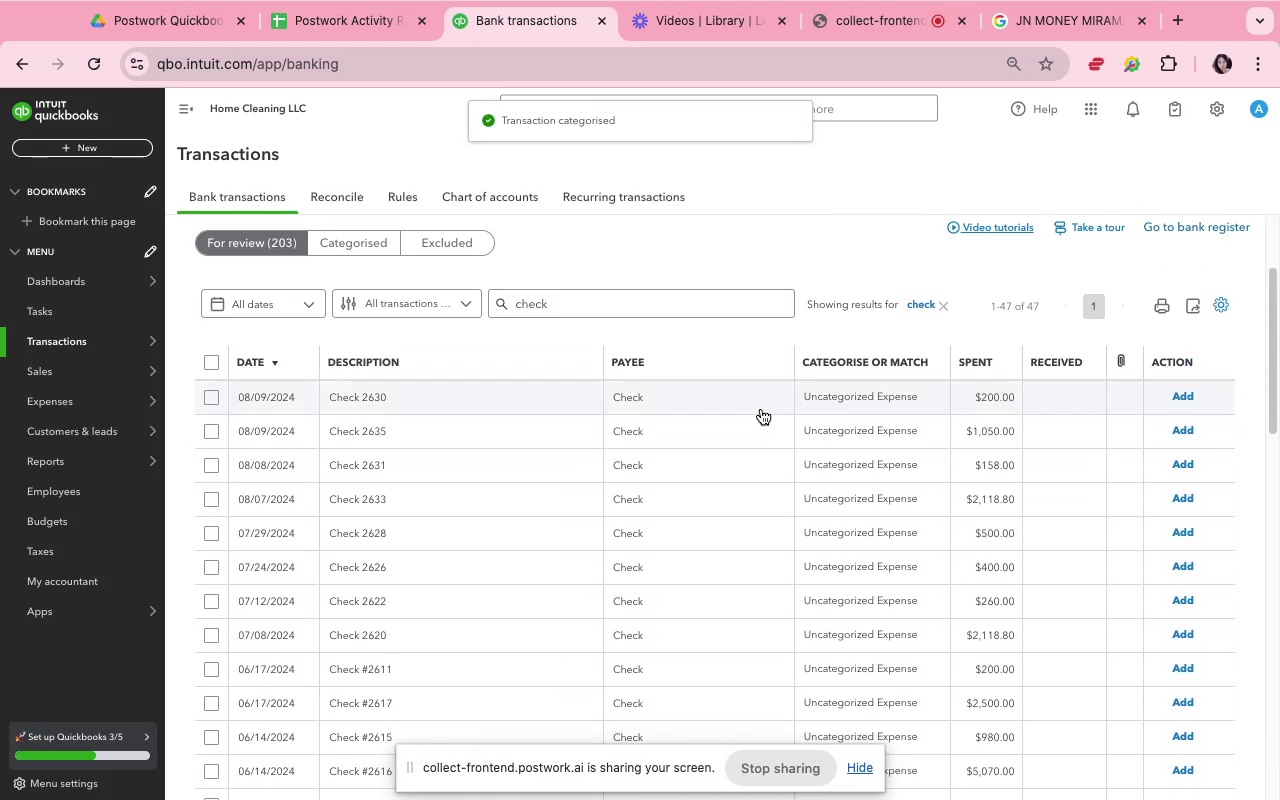 
left_click([758, 403])
 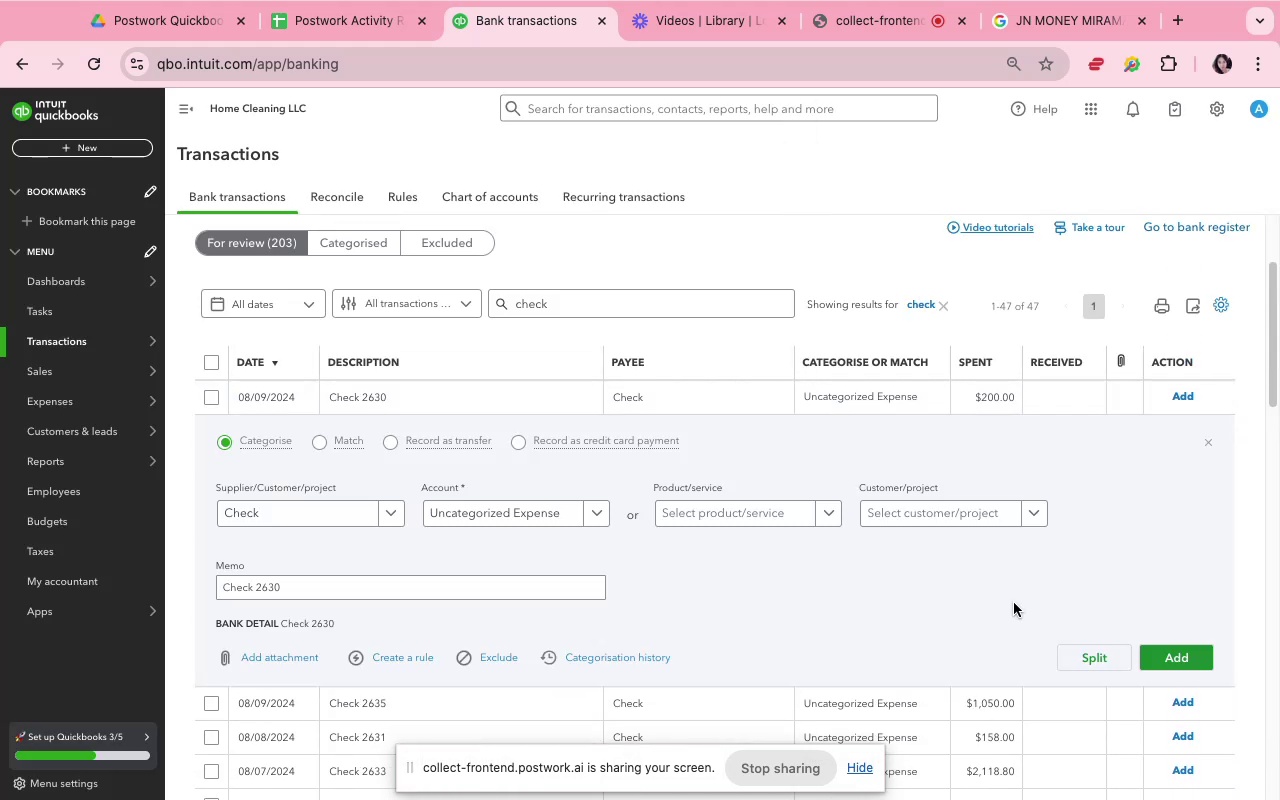 
left_click([1186, 654])
 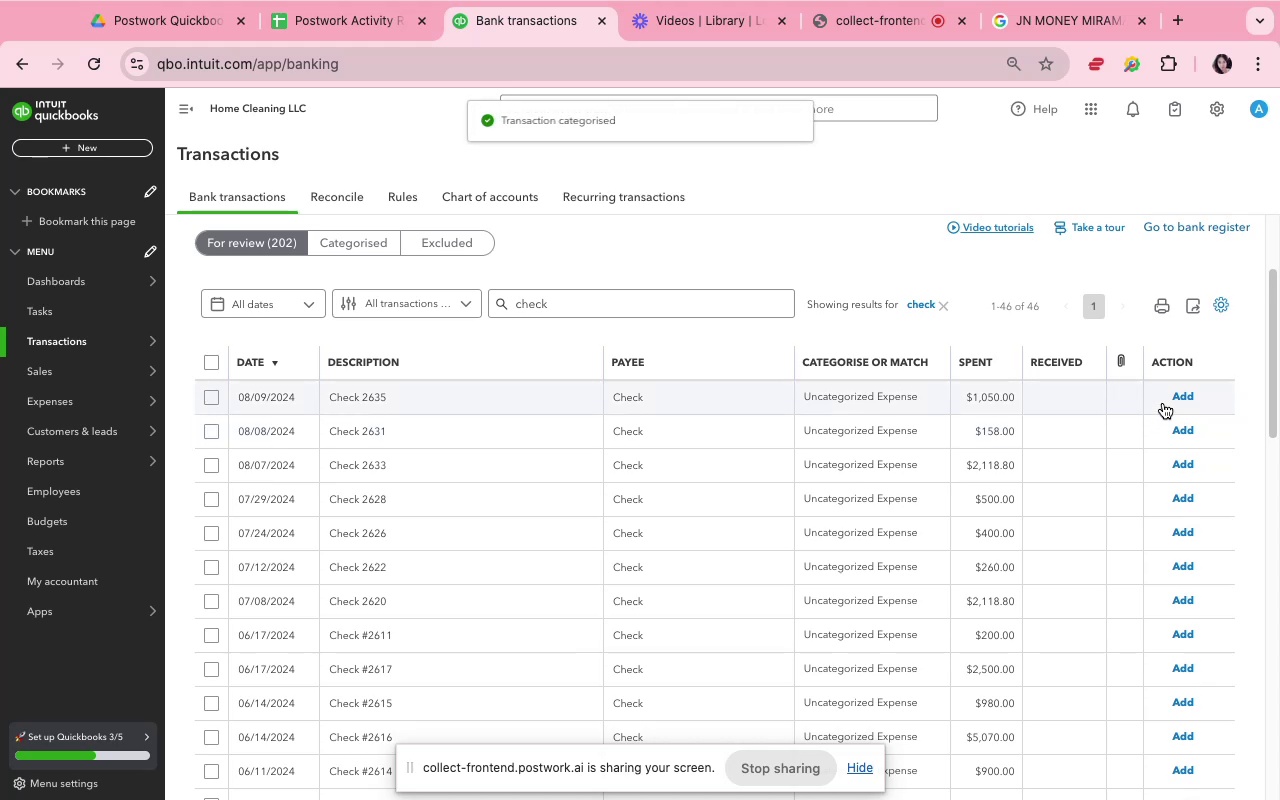 
left_click([1177, 394])
 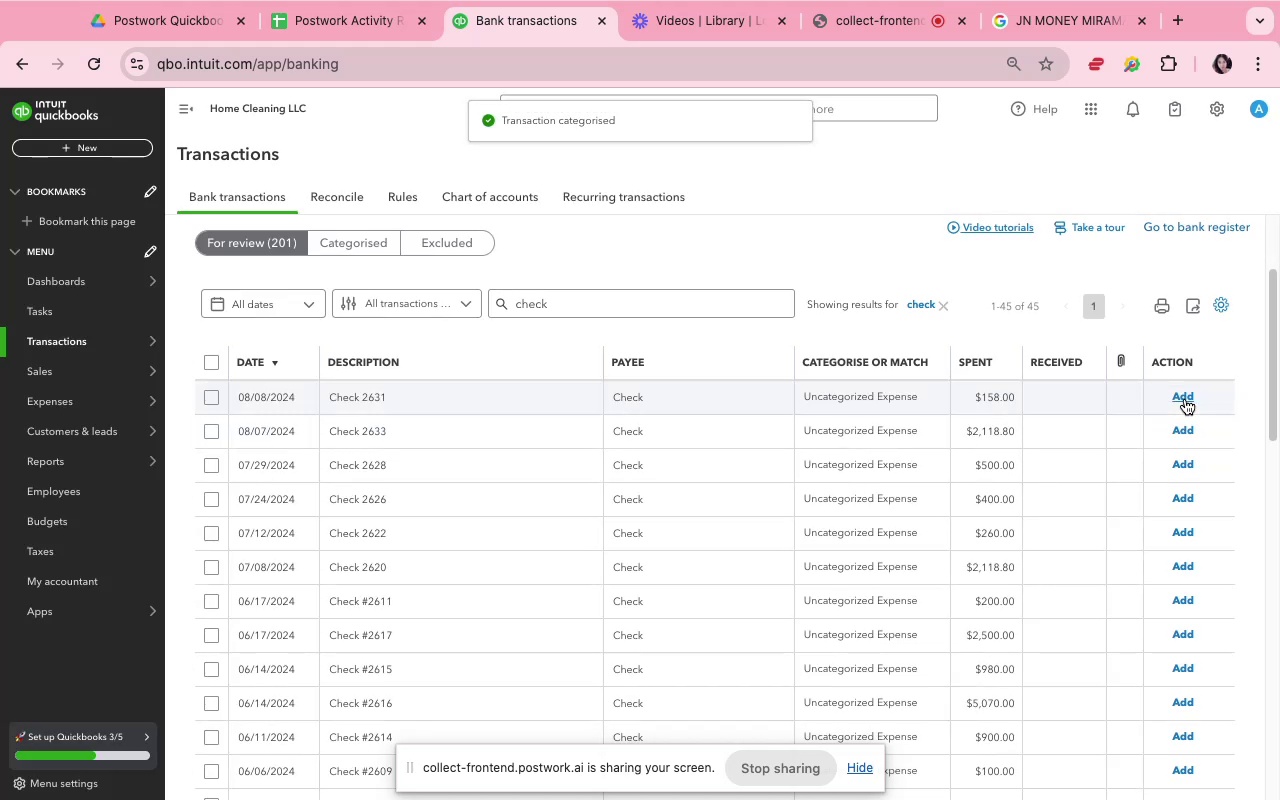 
left_click([1185, 399])
 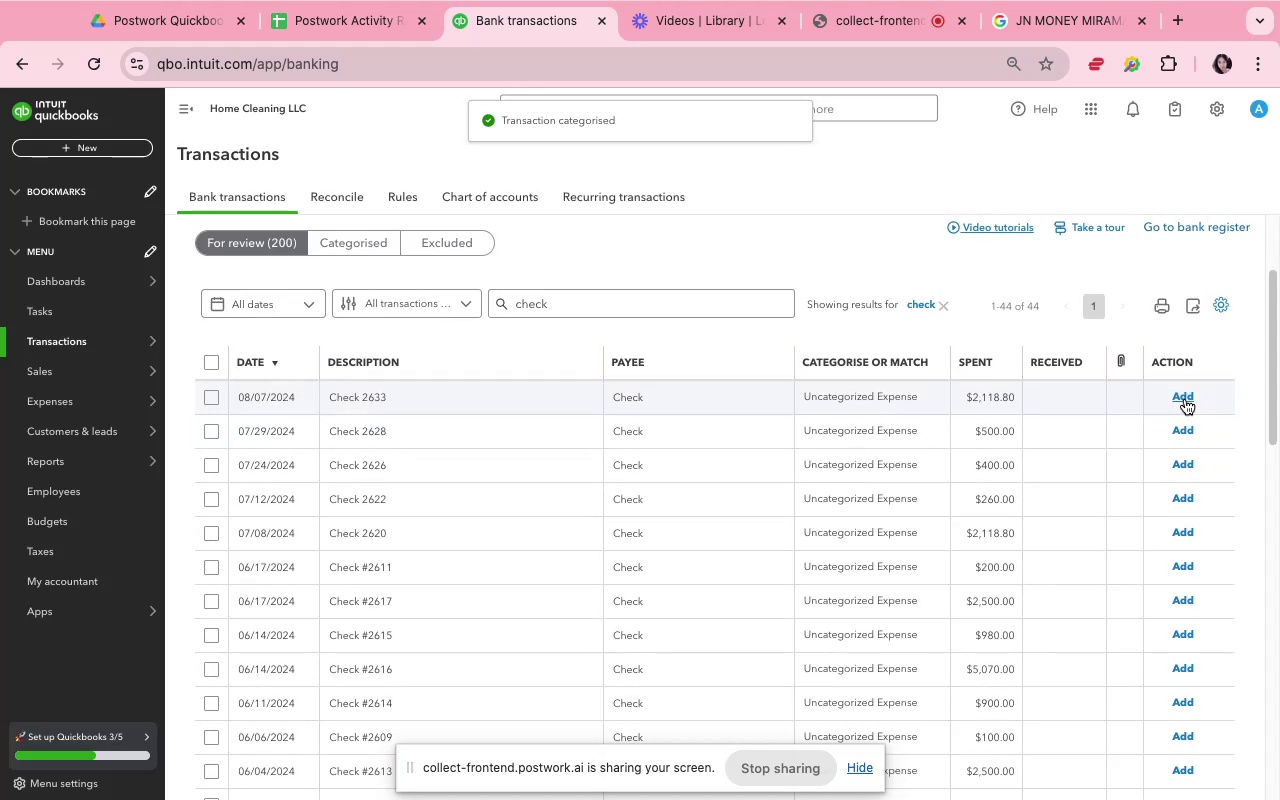 
left_click([1185, 399])
 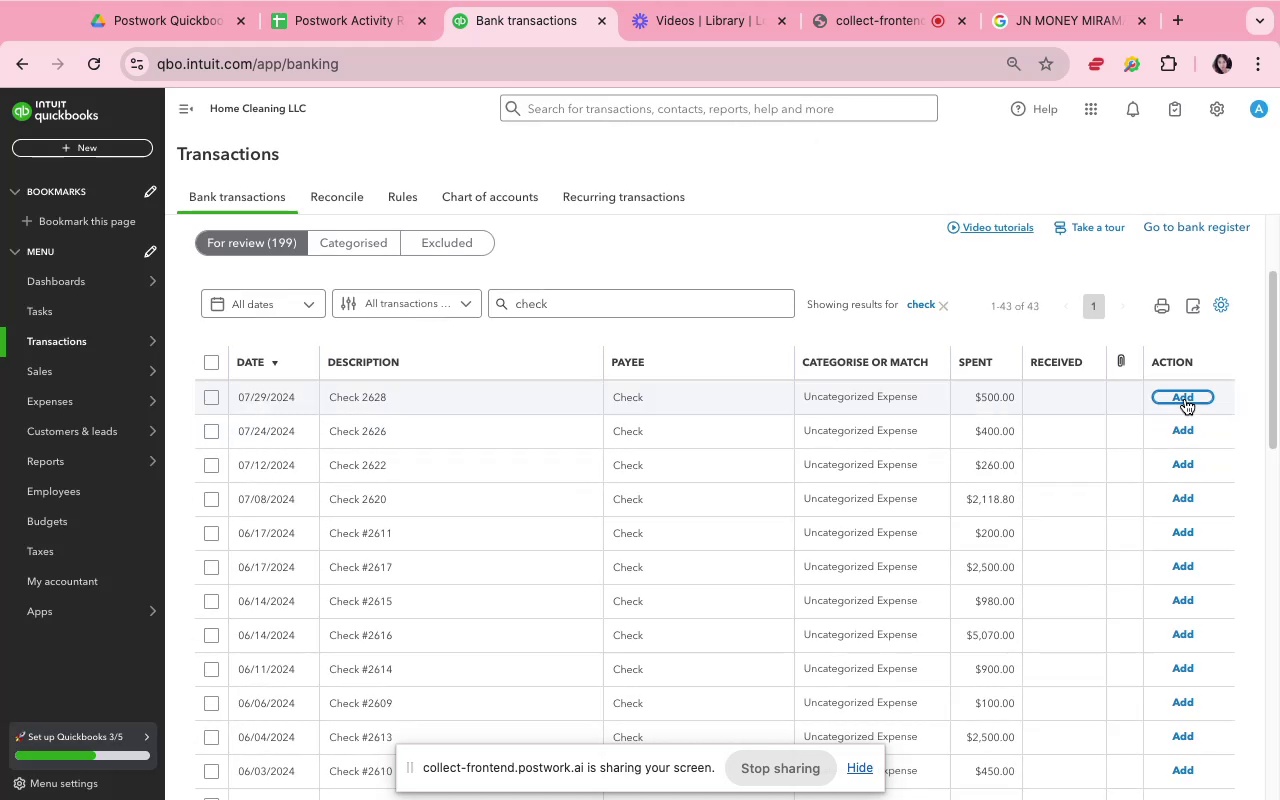 
left_click([1185, 399])
 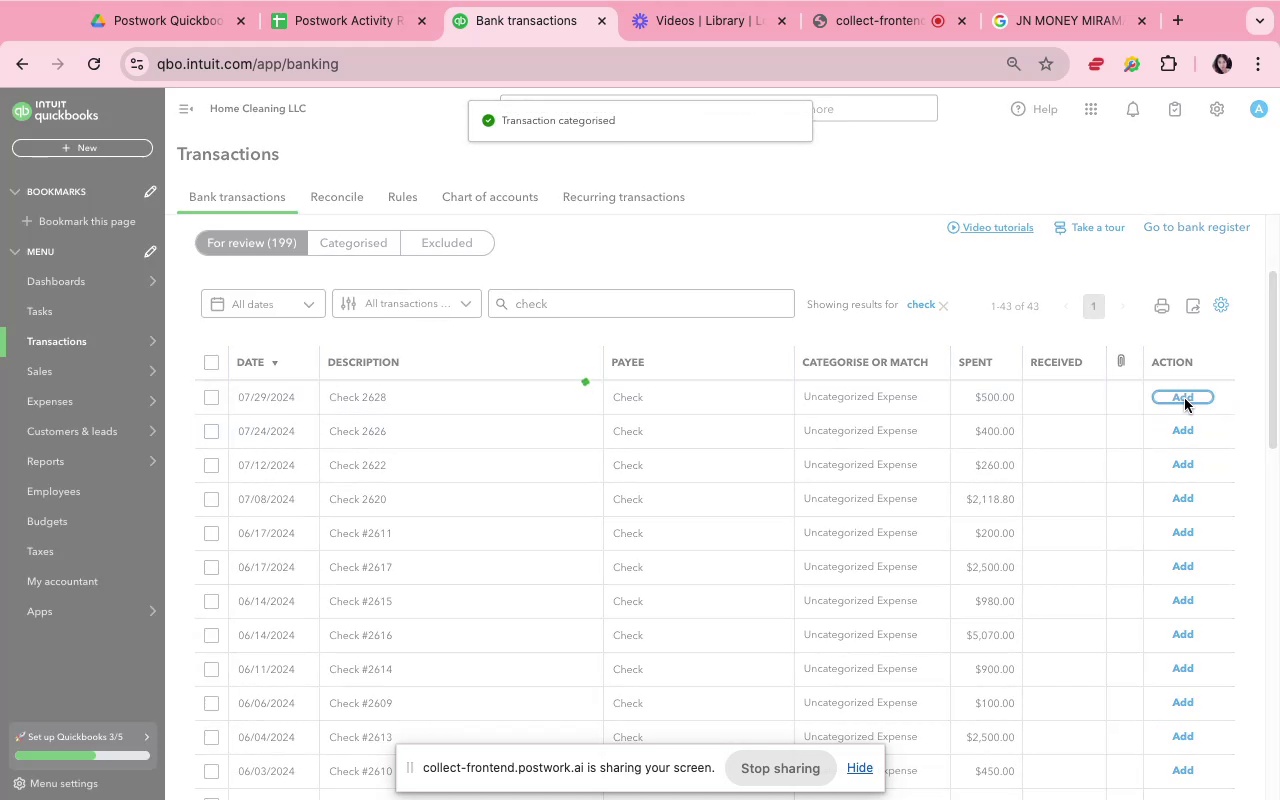 
left_click([1185, 399])
 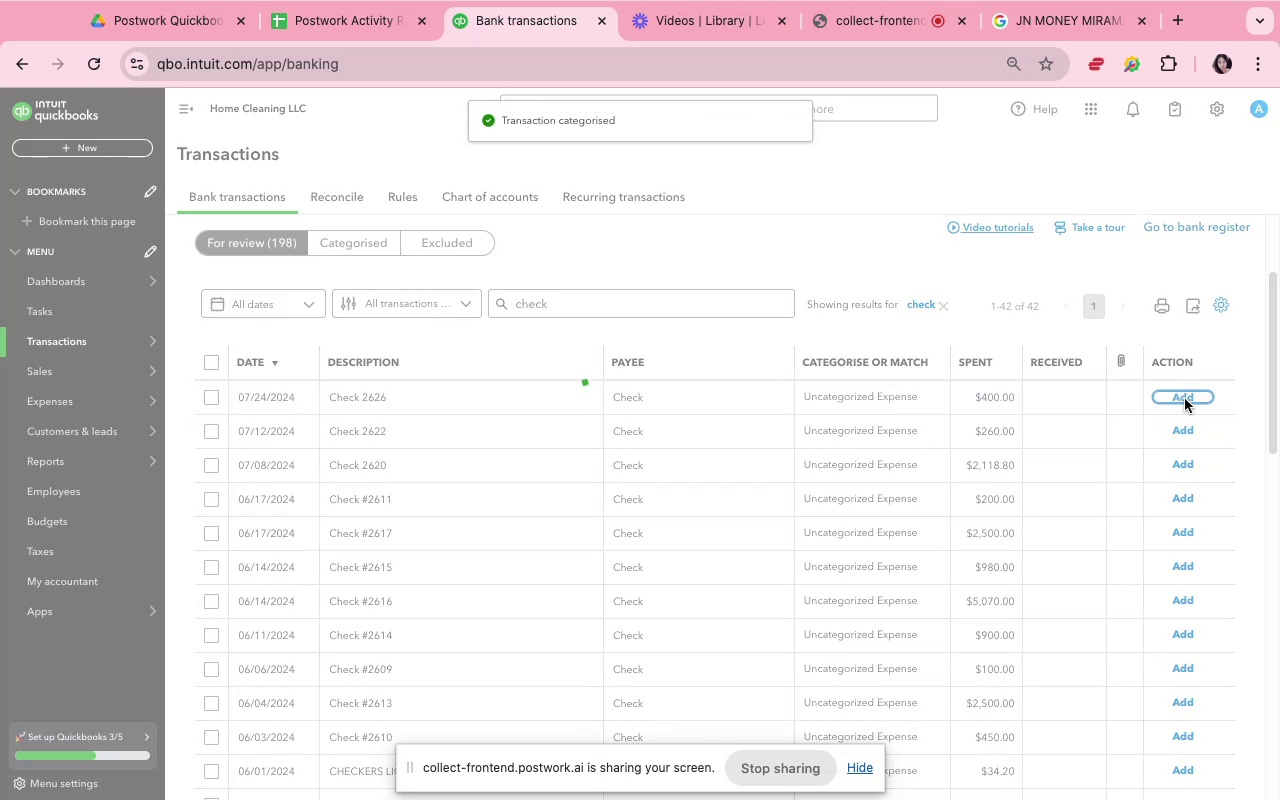 
left_click([1185, 399])
 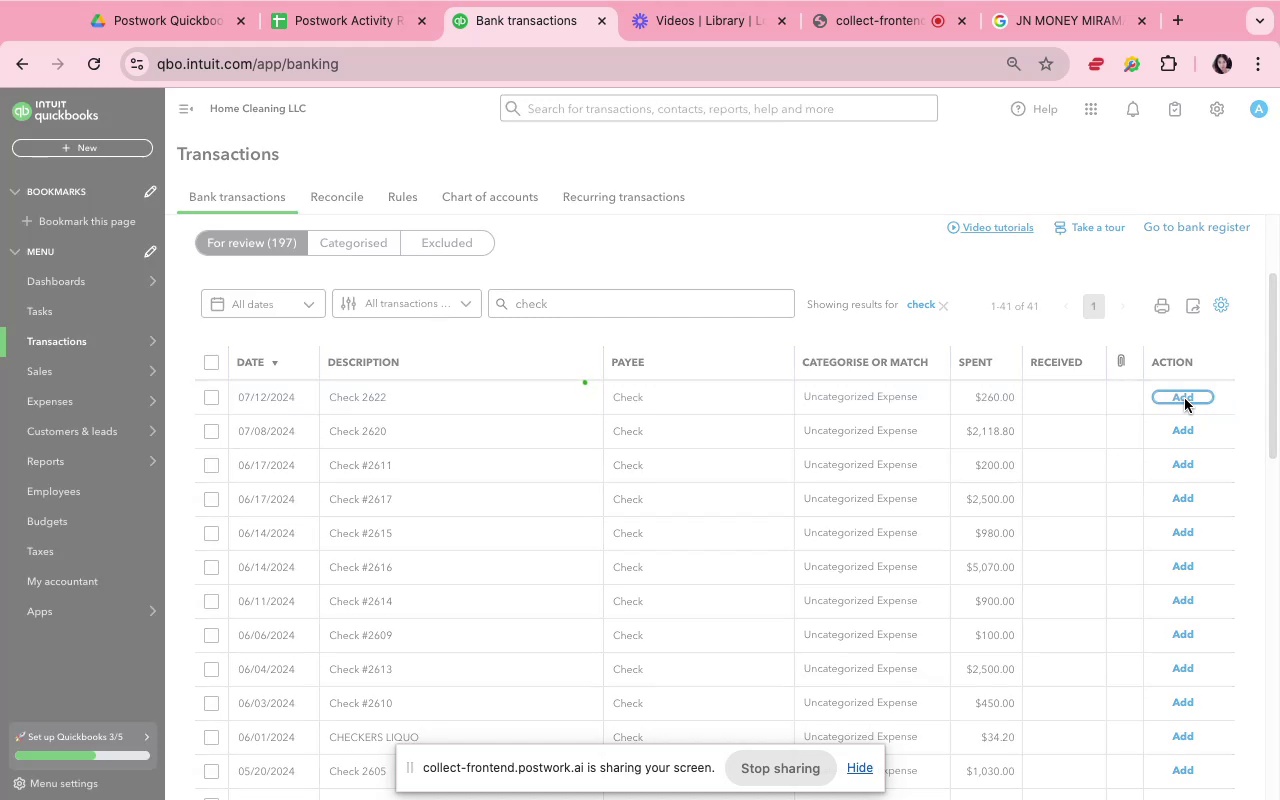 
left_click([1185, 399])
 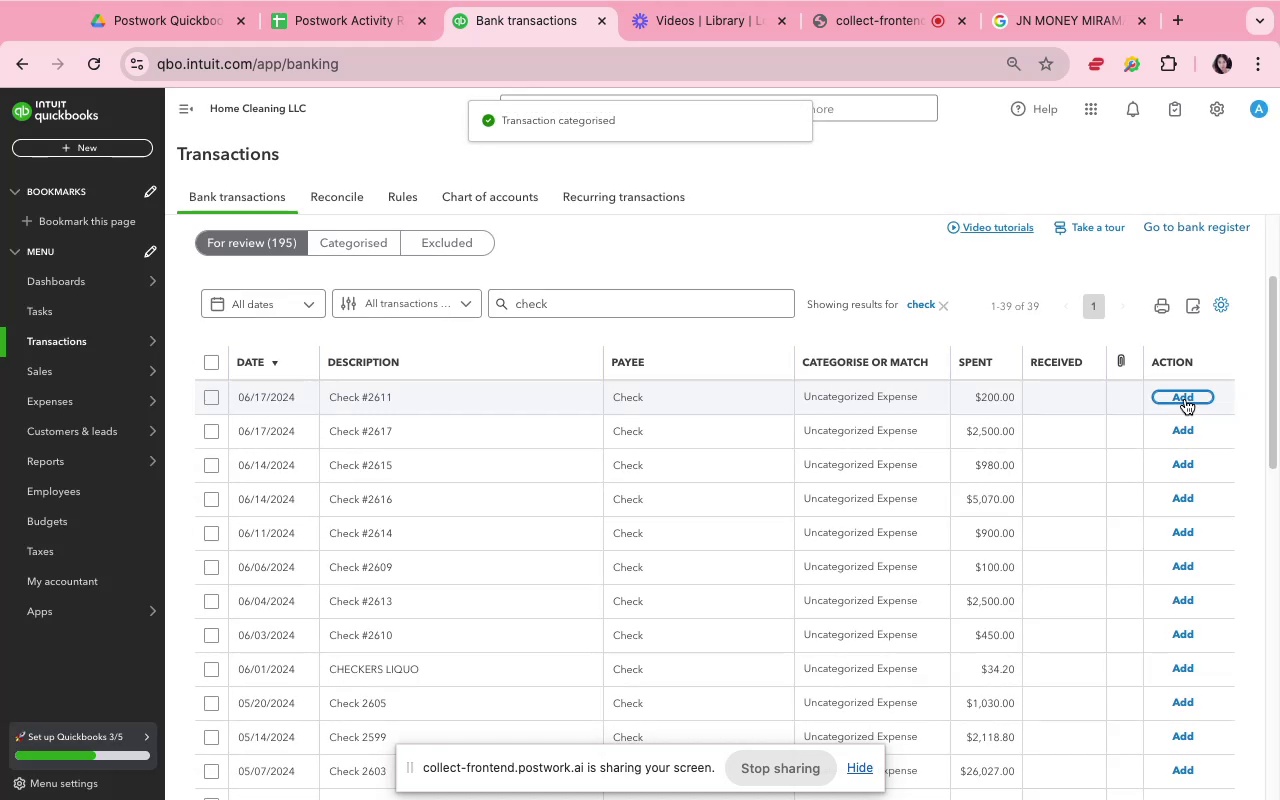 
left_click([1185, 399])
 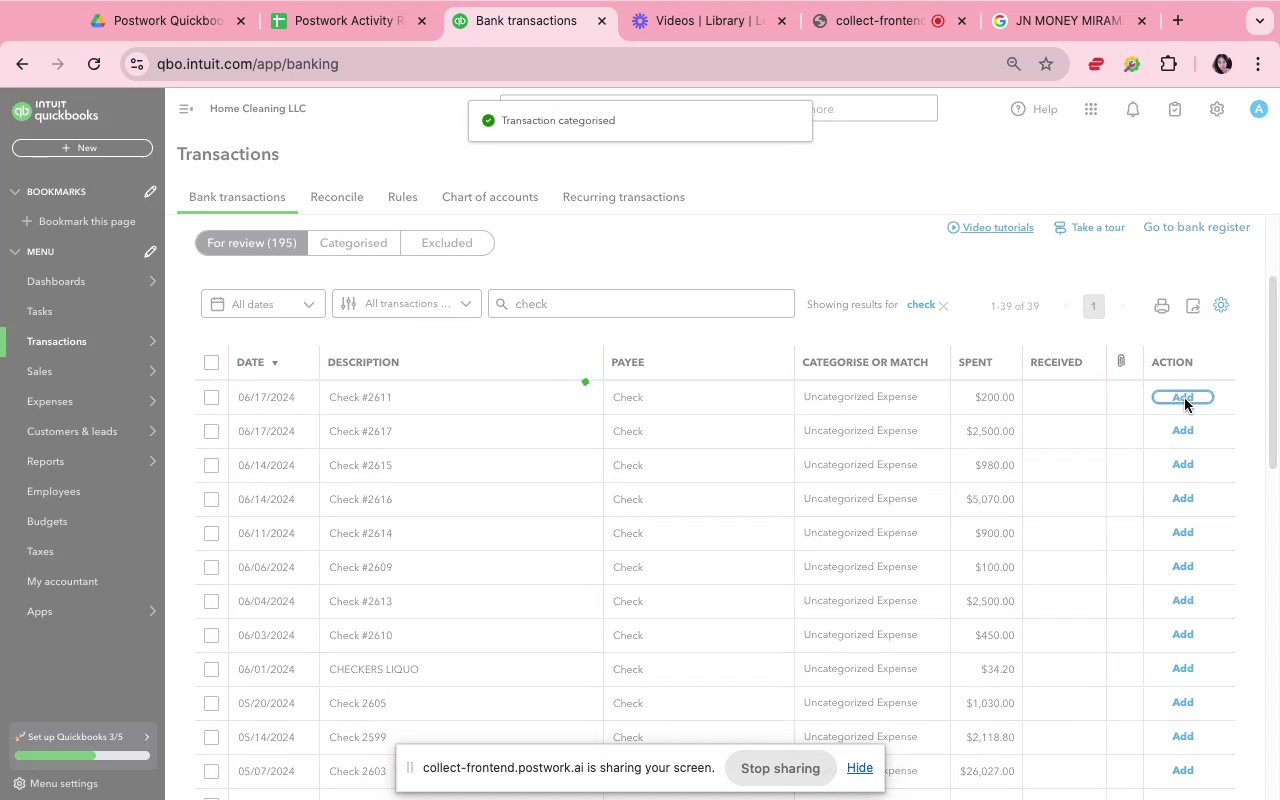 
left_click([1185, 399])
 